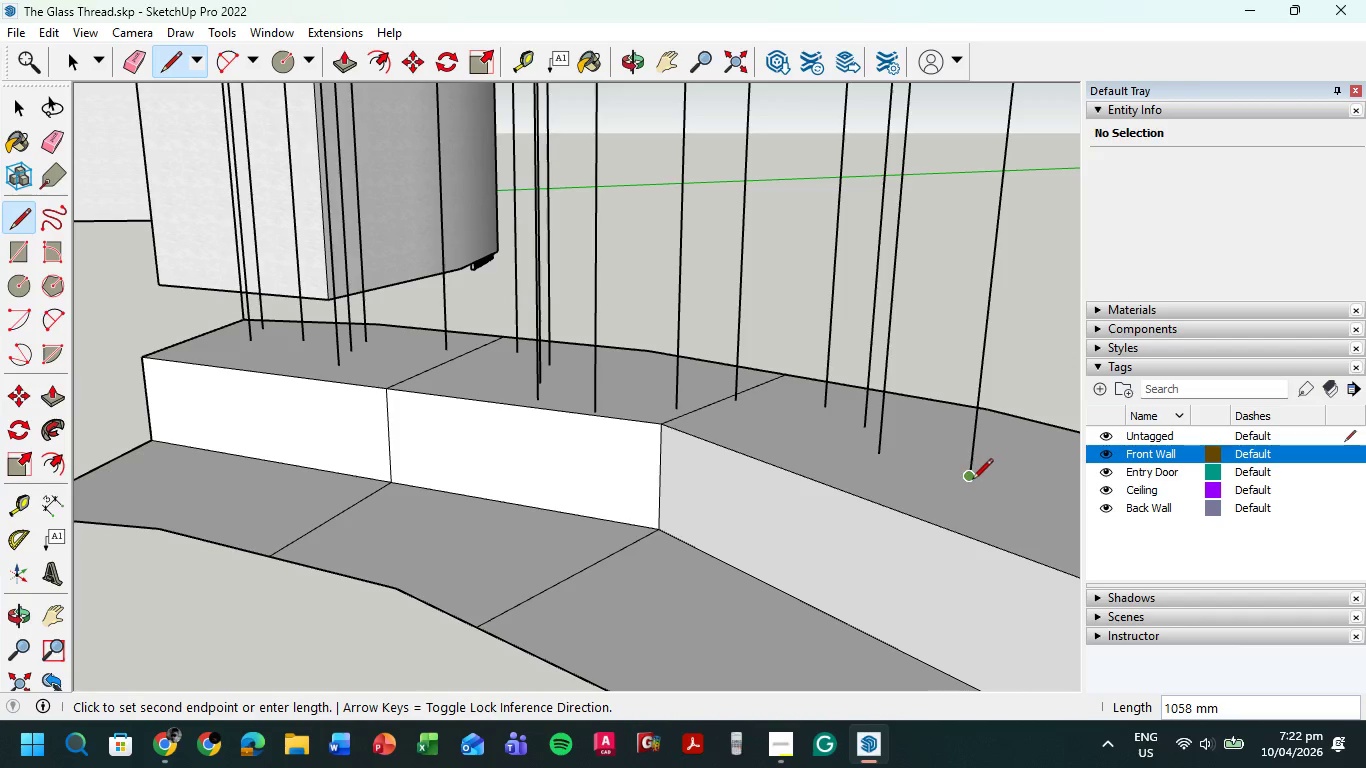 
key(Escape)
 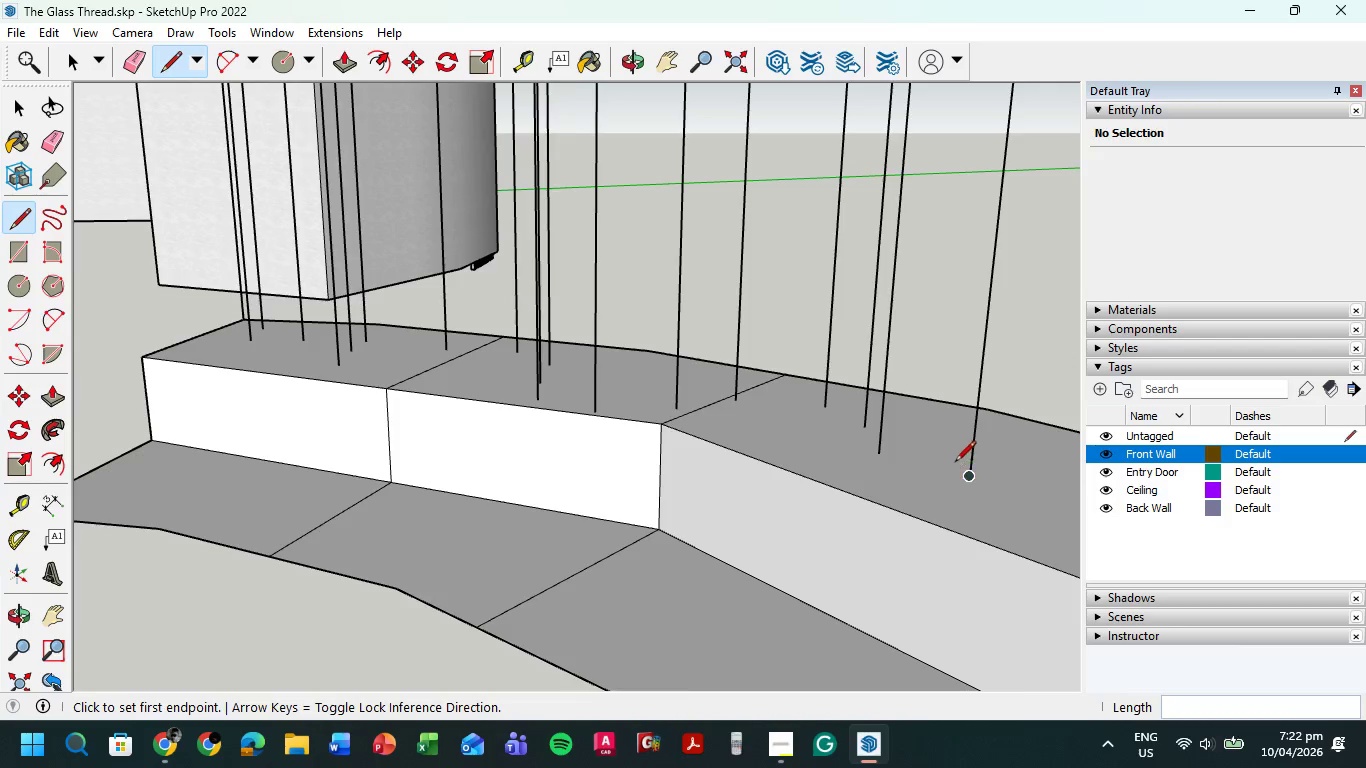 
scroll: coordinate [826, 430], scroll_direction: down, amount: 11.0
 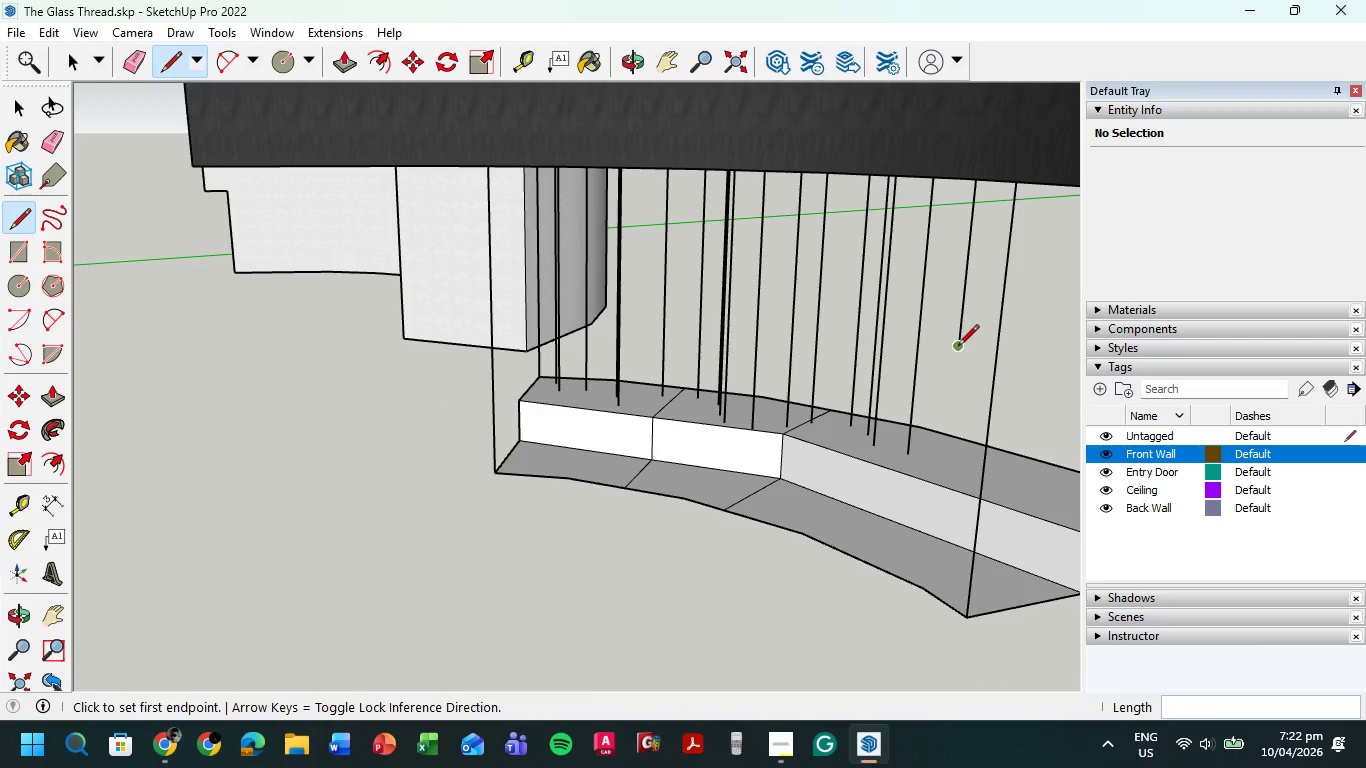 
left_click([958, 347])
 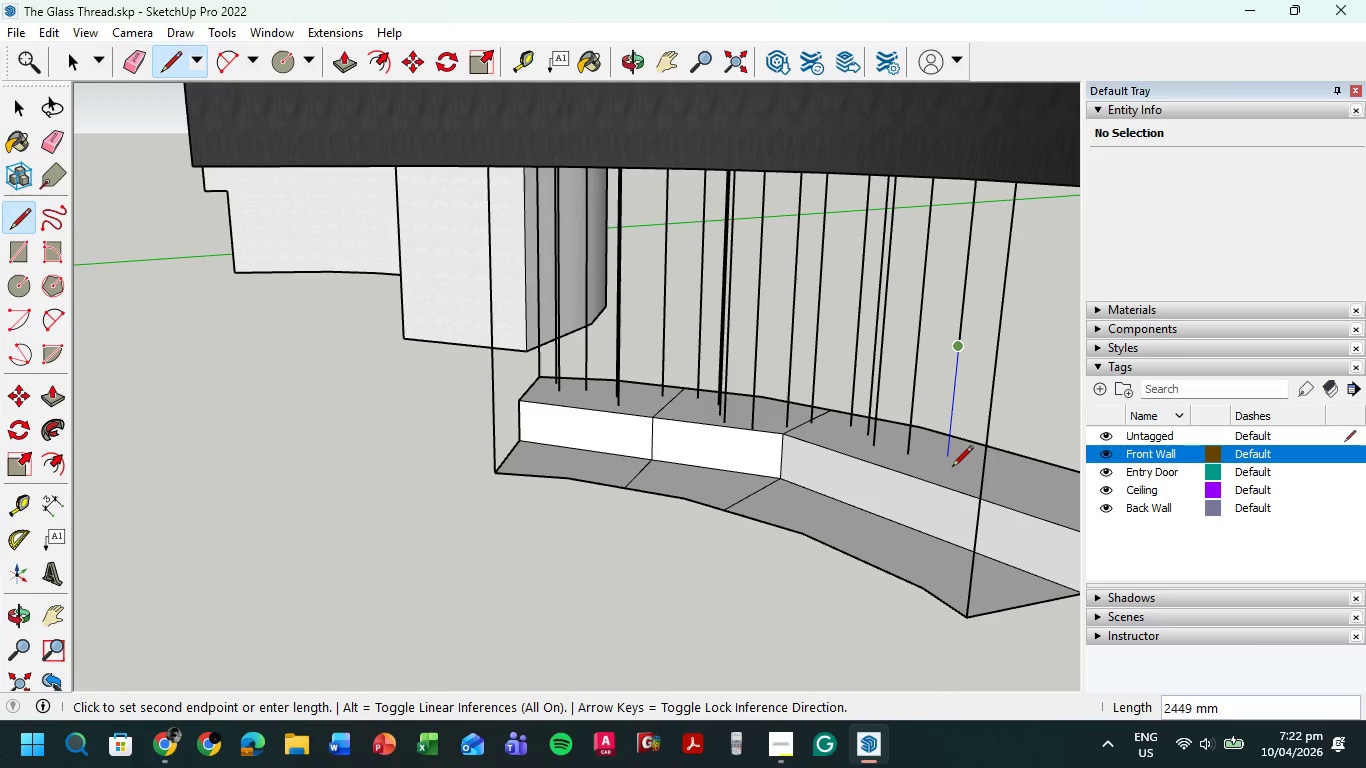 
left_click([952, 461])
 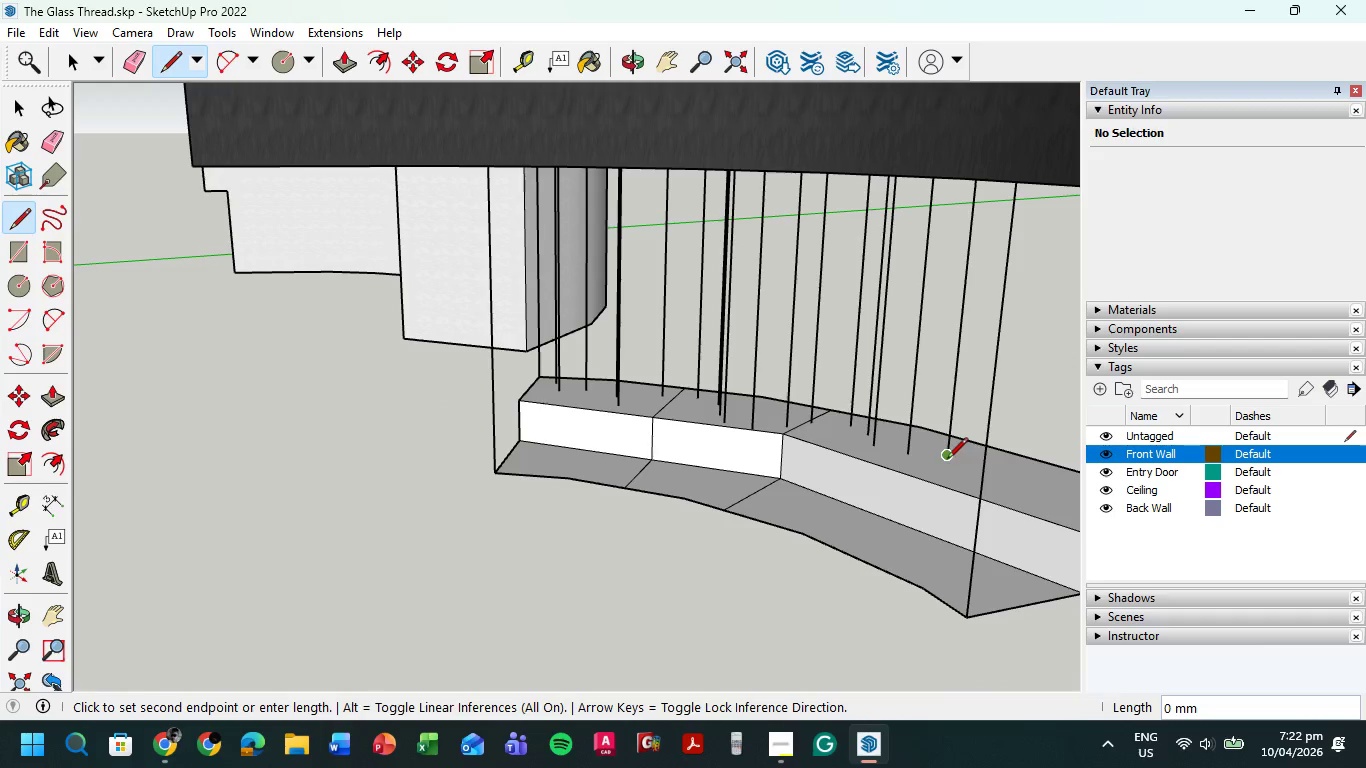 
key(Escape)
 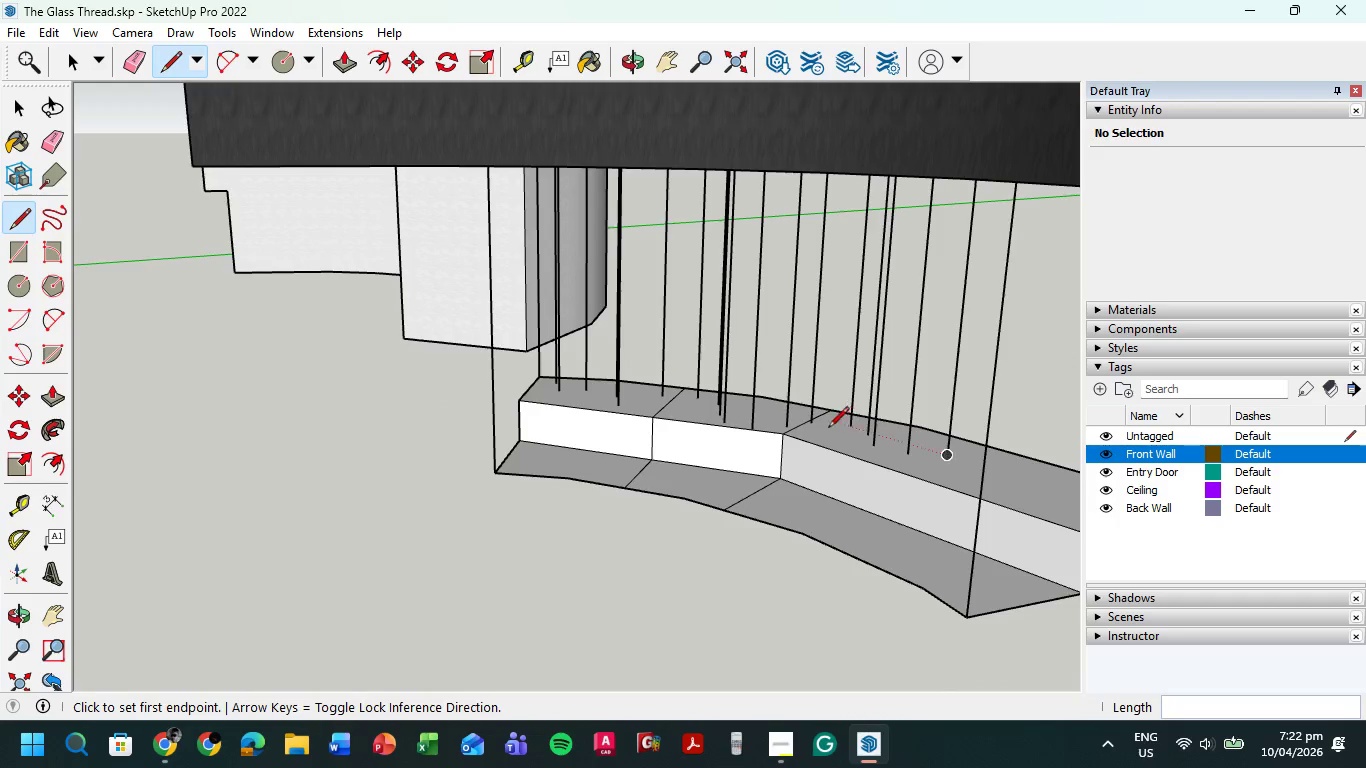 
scroll: coordinate [819, 431], scroll_direction: down, amount: 6.0
 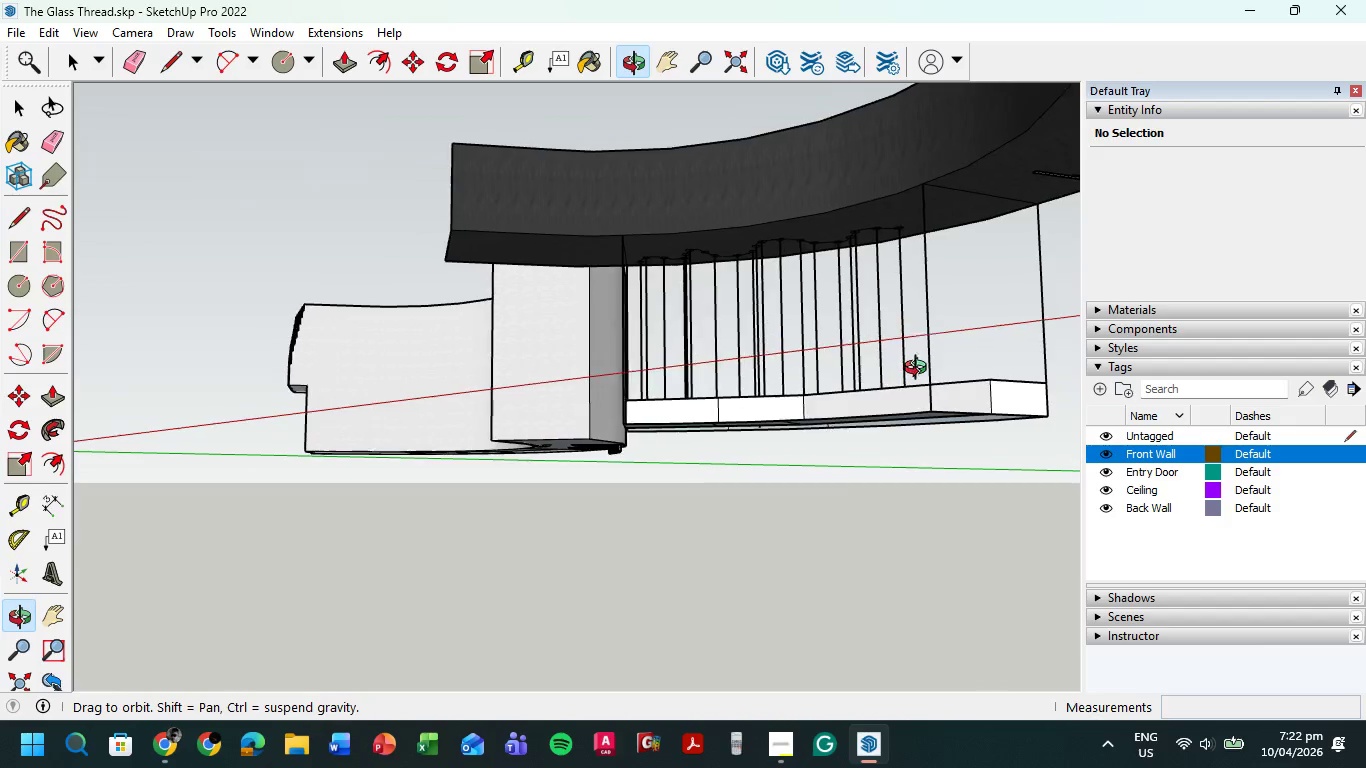 
scroll: coordinate [709, 315], scroll_direction: up, amount: 19.0
 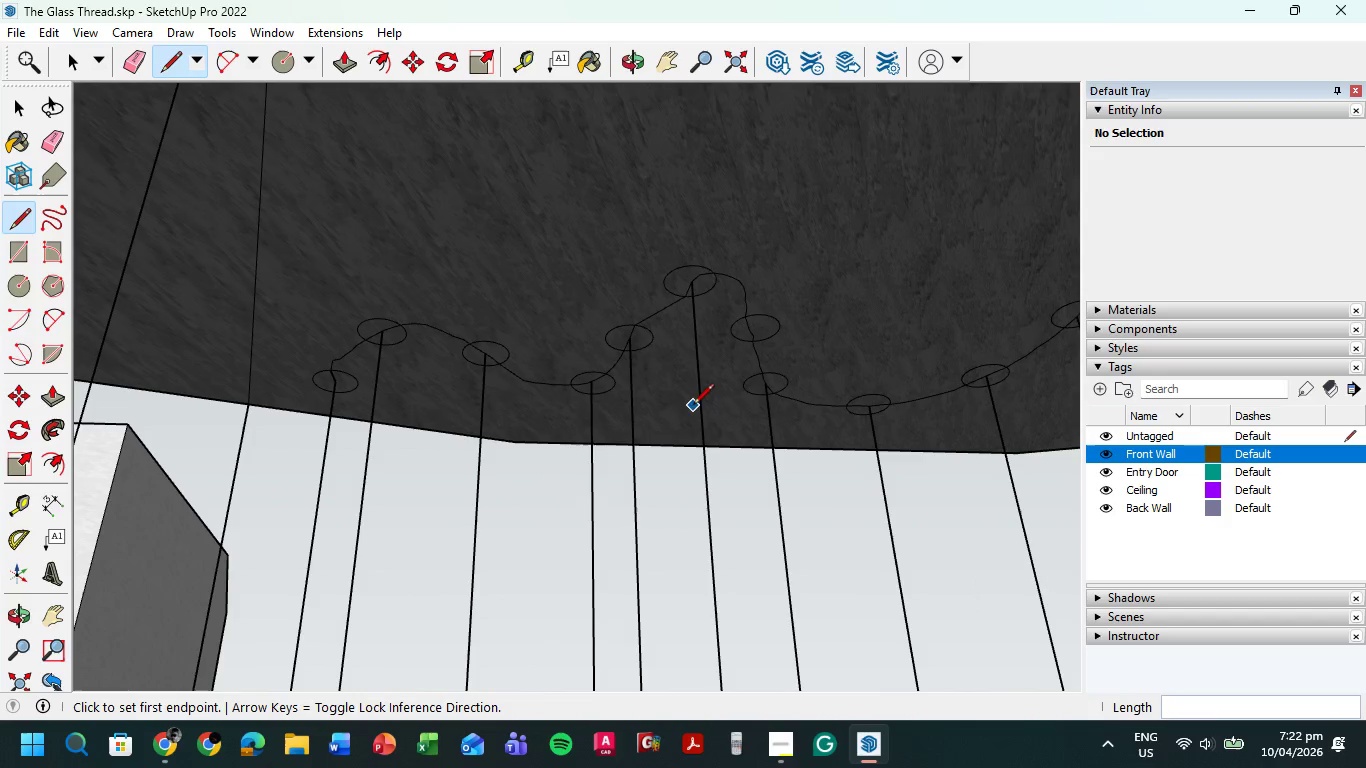 
scroll: coordinate [662, 410], scroll_direction: down, amount: 10.0
 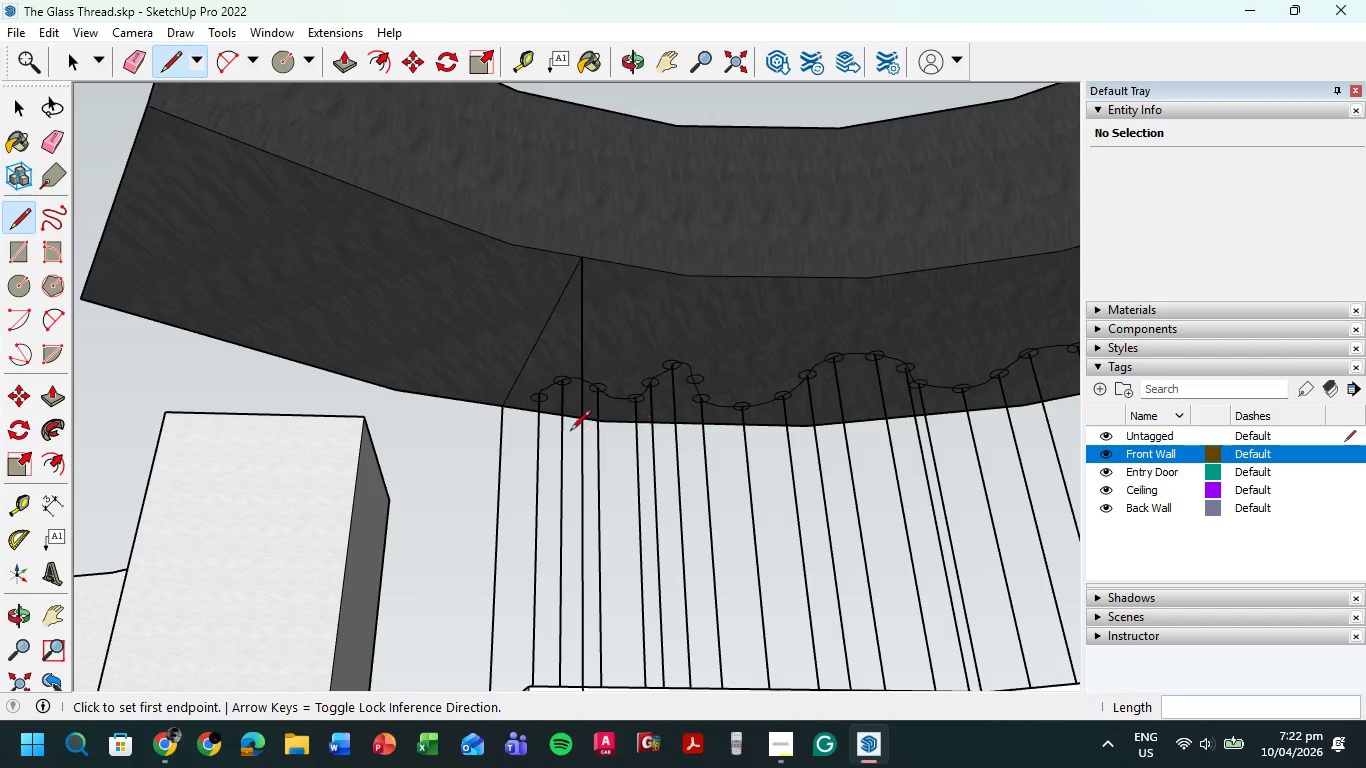 
scroll: coordinate [488, 254], scroll_direction: up, amount: 30.0
 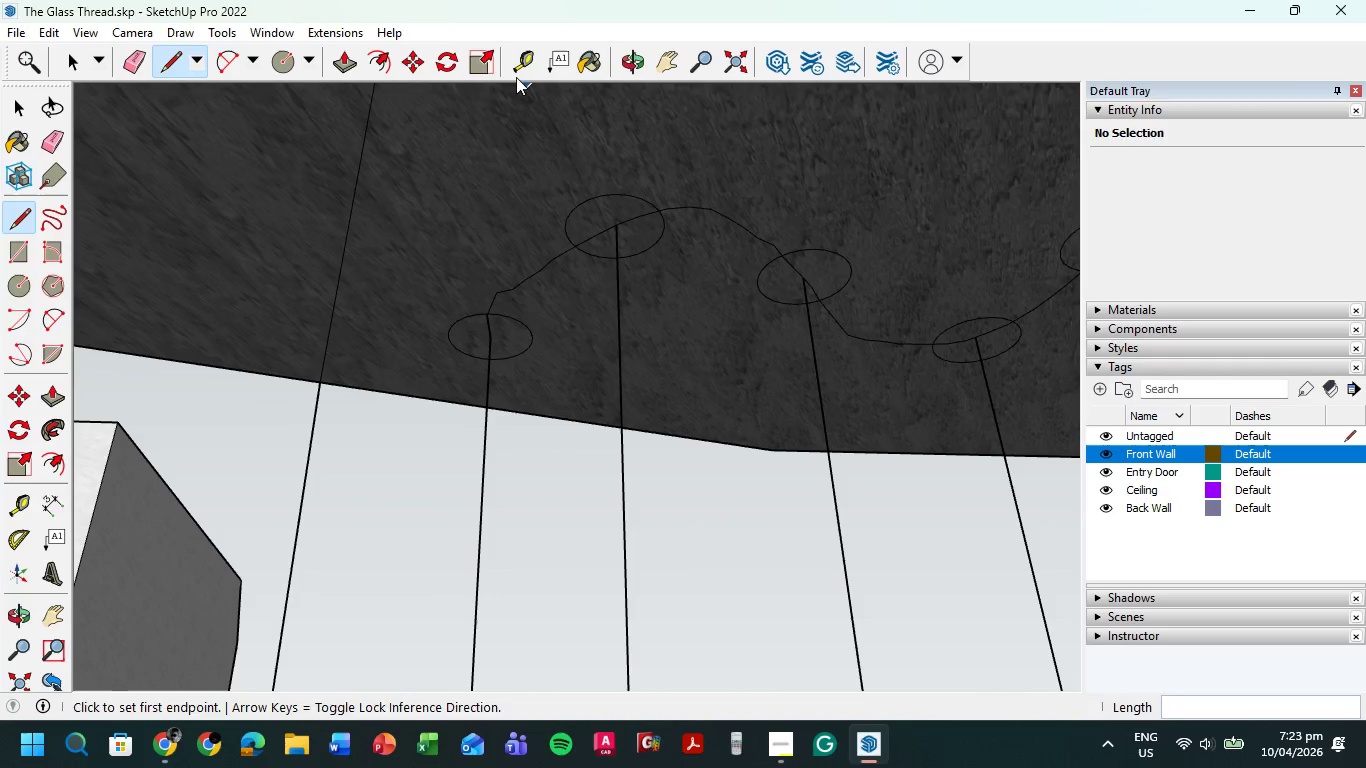 
mouse_move([434, 65])
 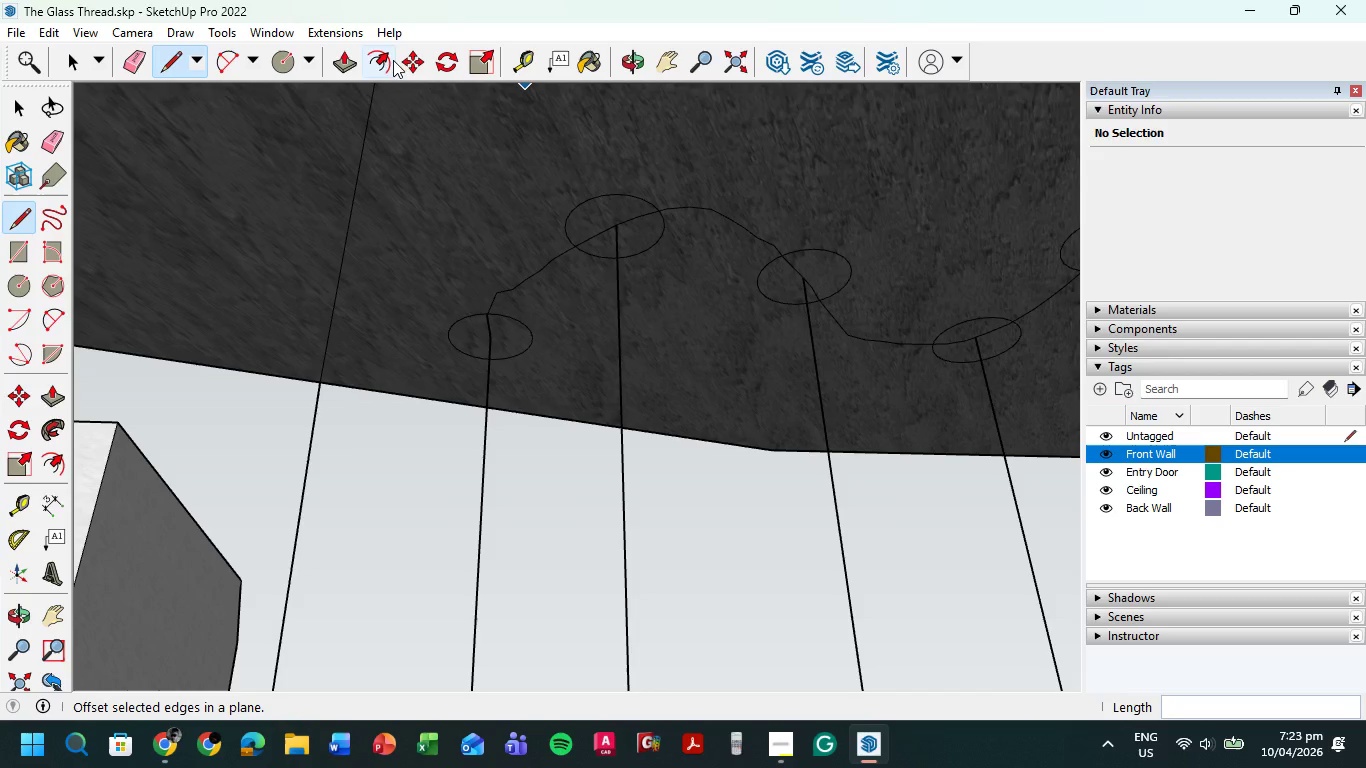 
left_click([374, 62])
 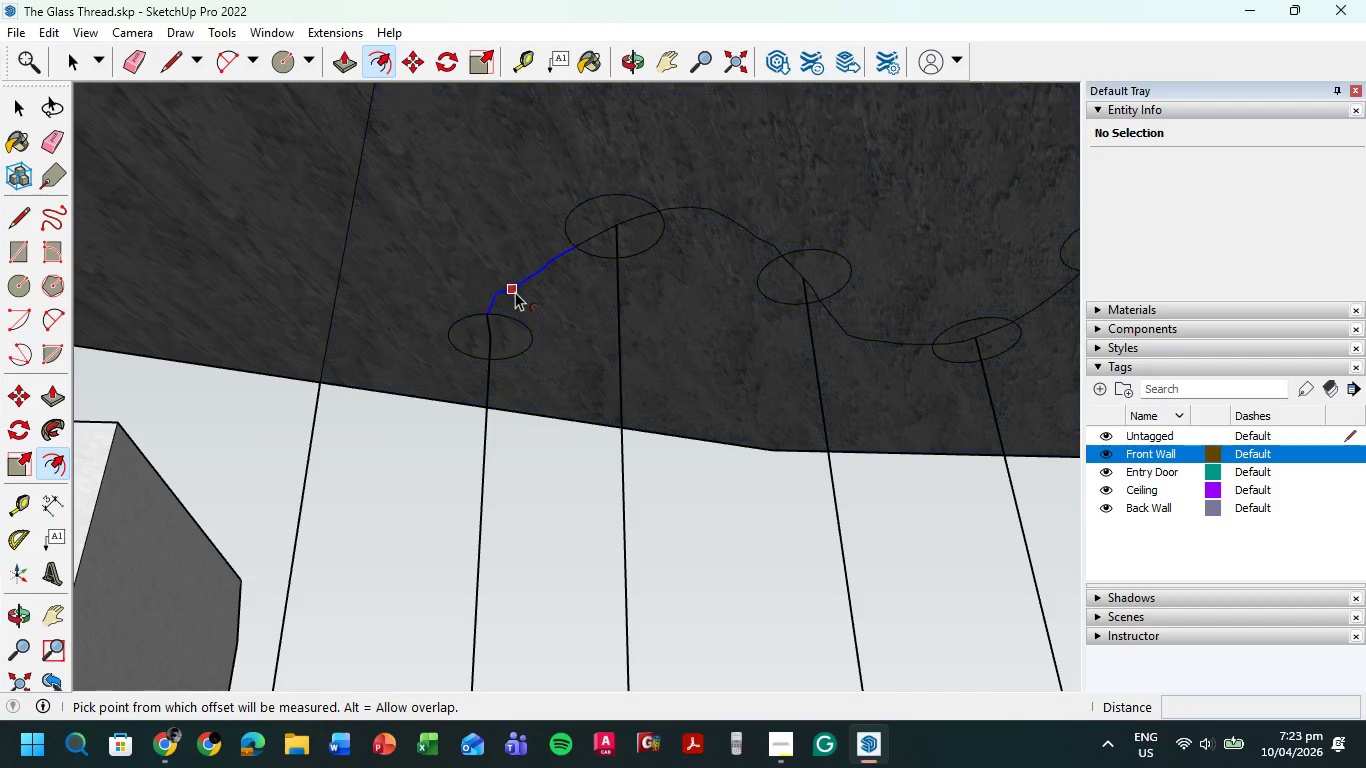 
left_click([516, 289])
 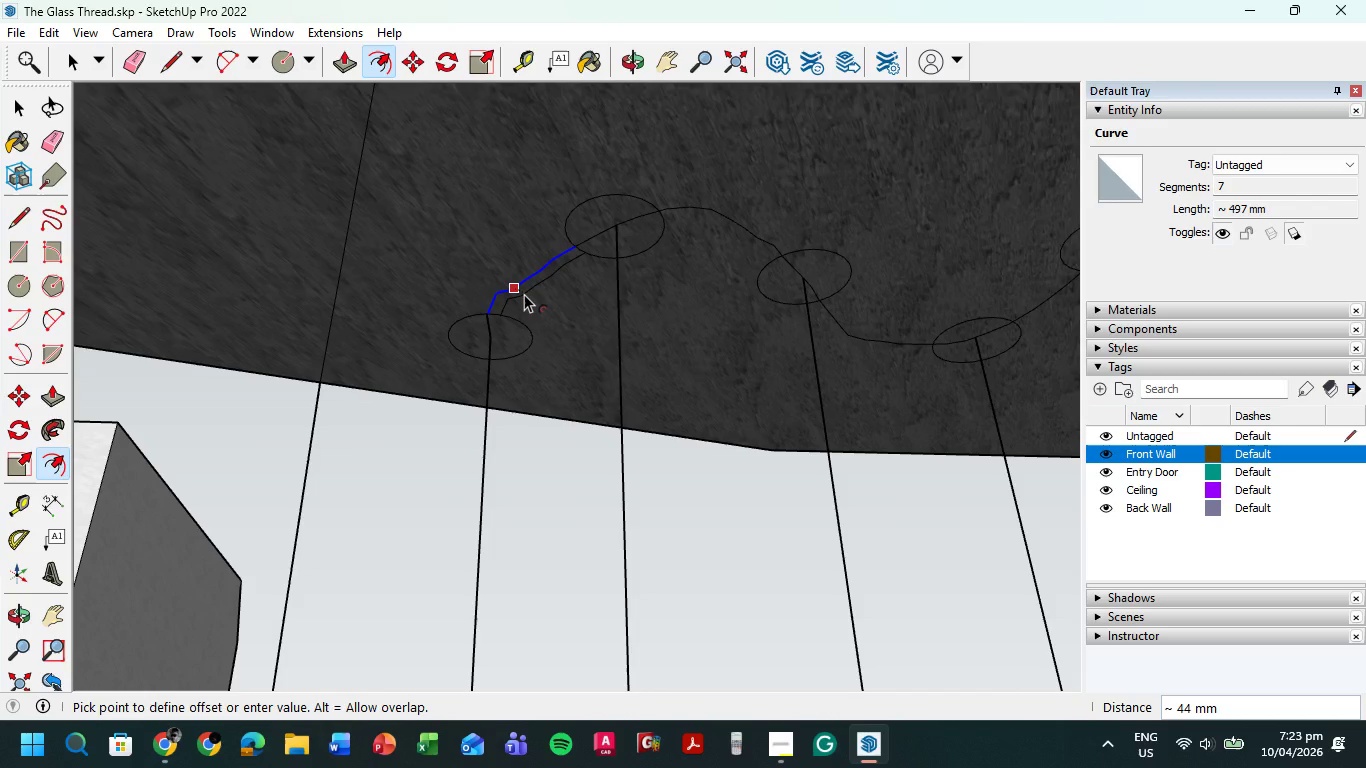 
wait(7.47)
 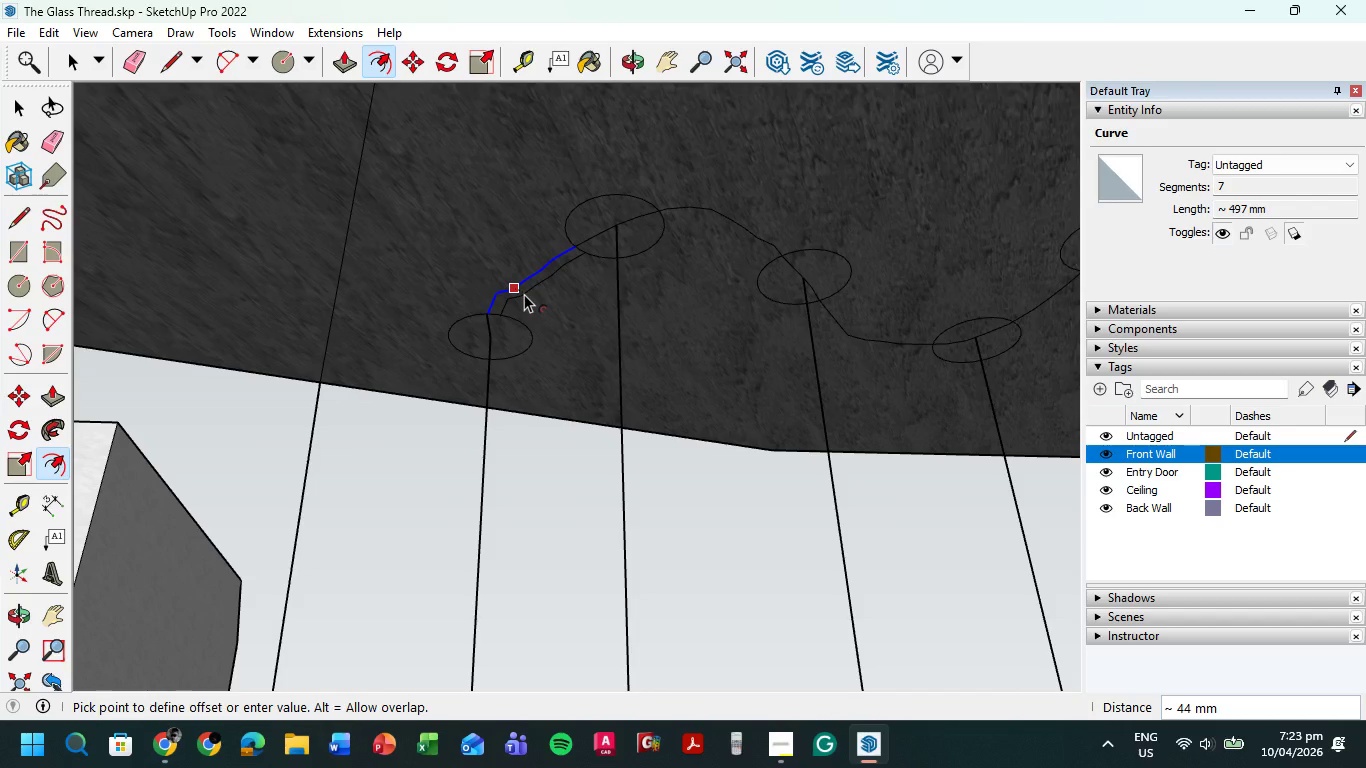 
key(Numpad2)
 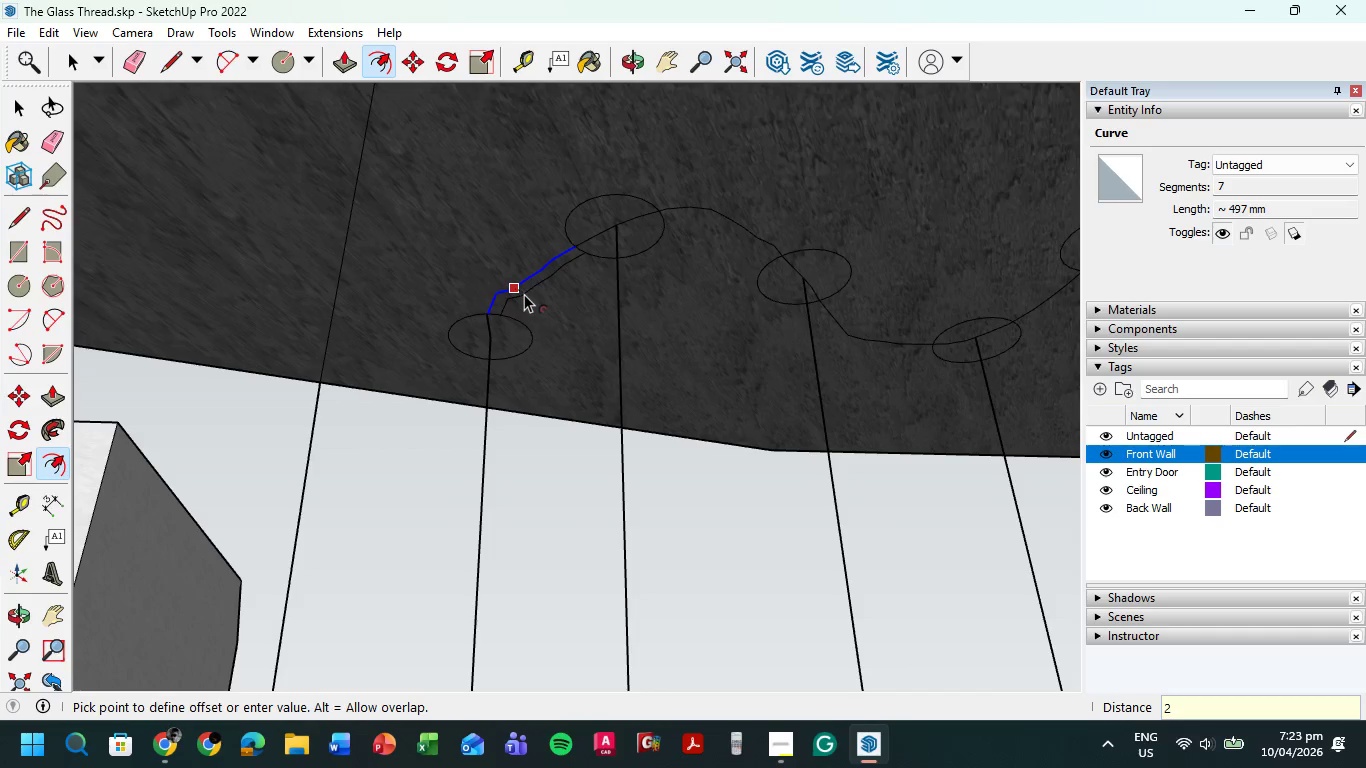 
key(Numpad5)
 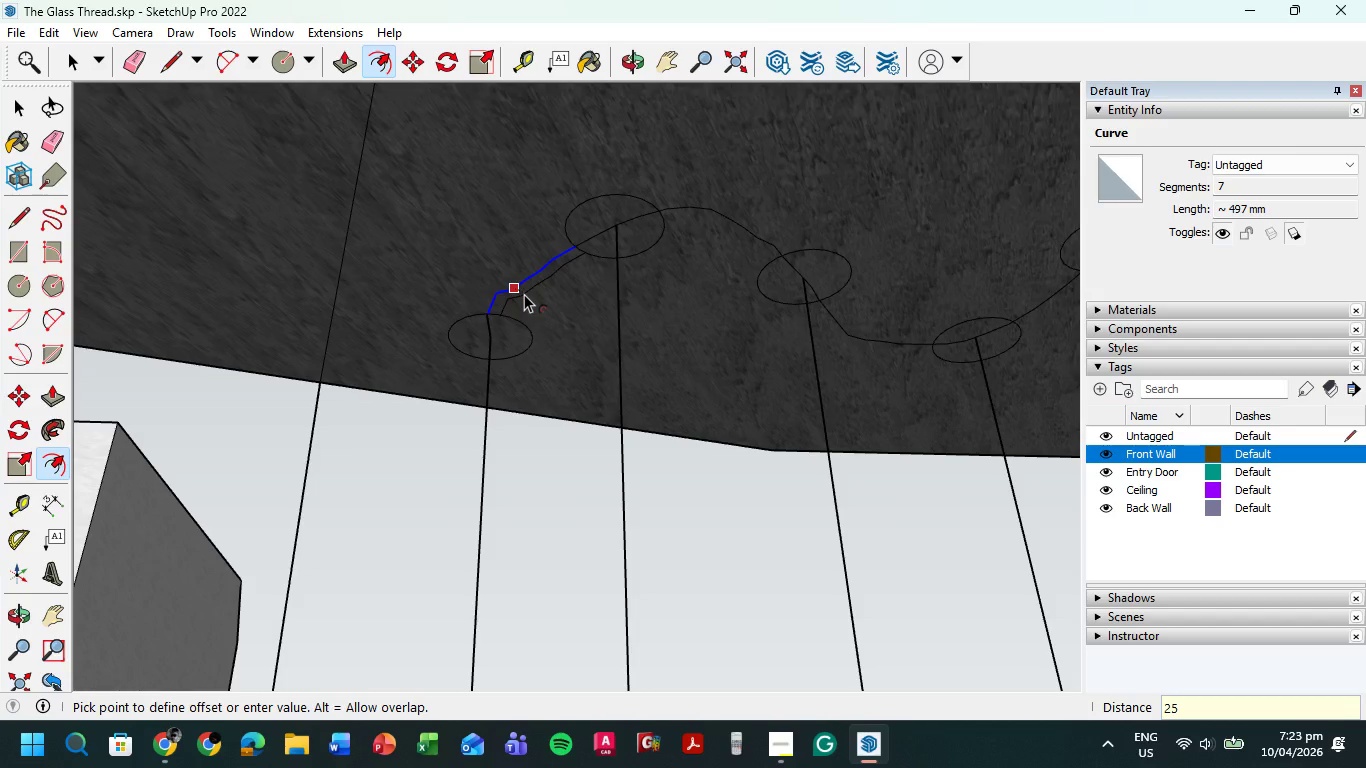 
key(NumpadEnter)
 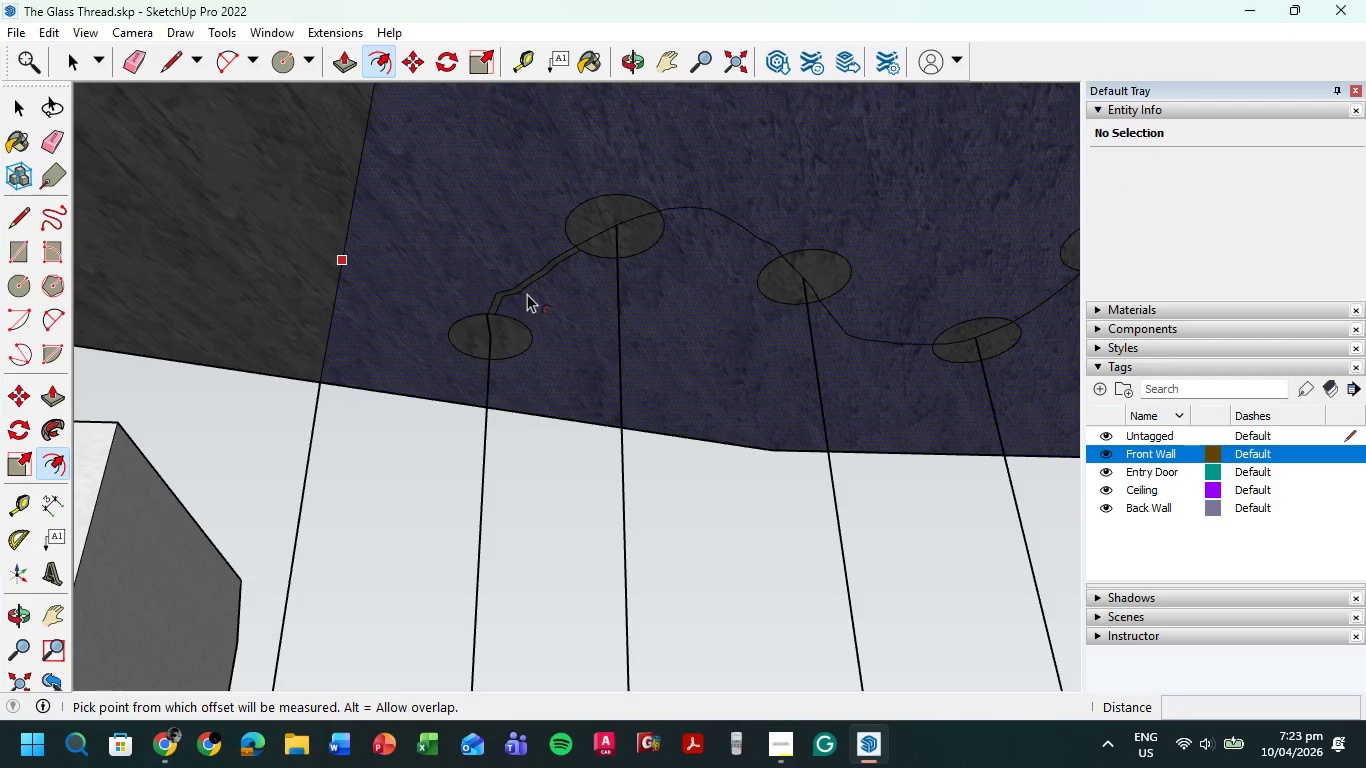 
scroll: coordinate [517, 256], scroll_direction: up, amount: 5.0
 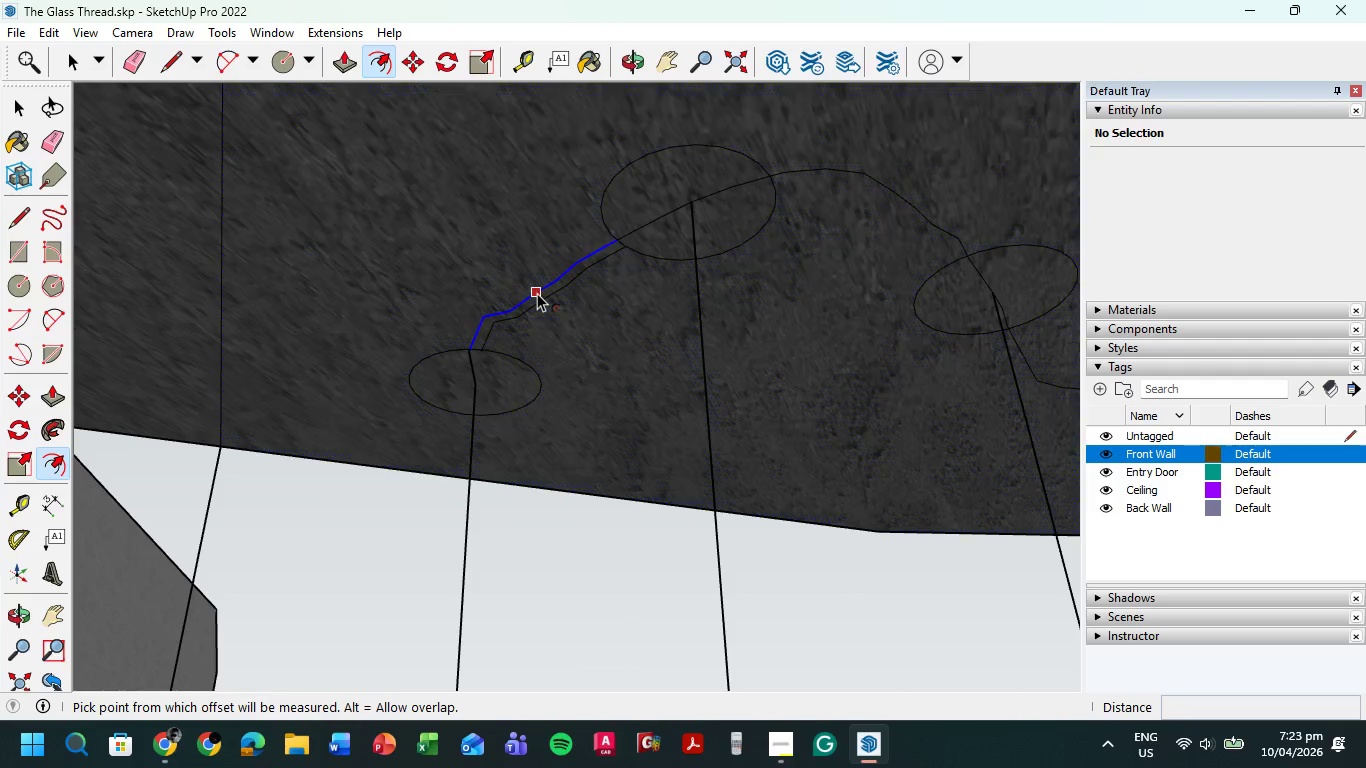 
left_click([537, 292])
 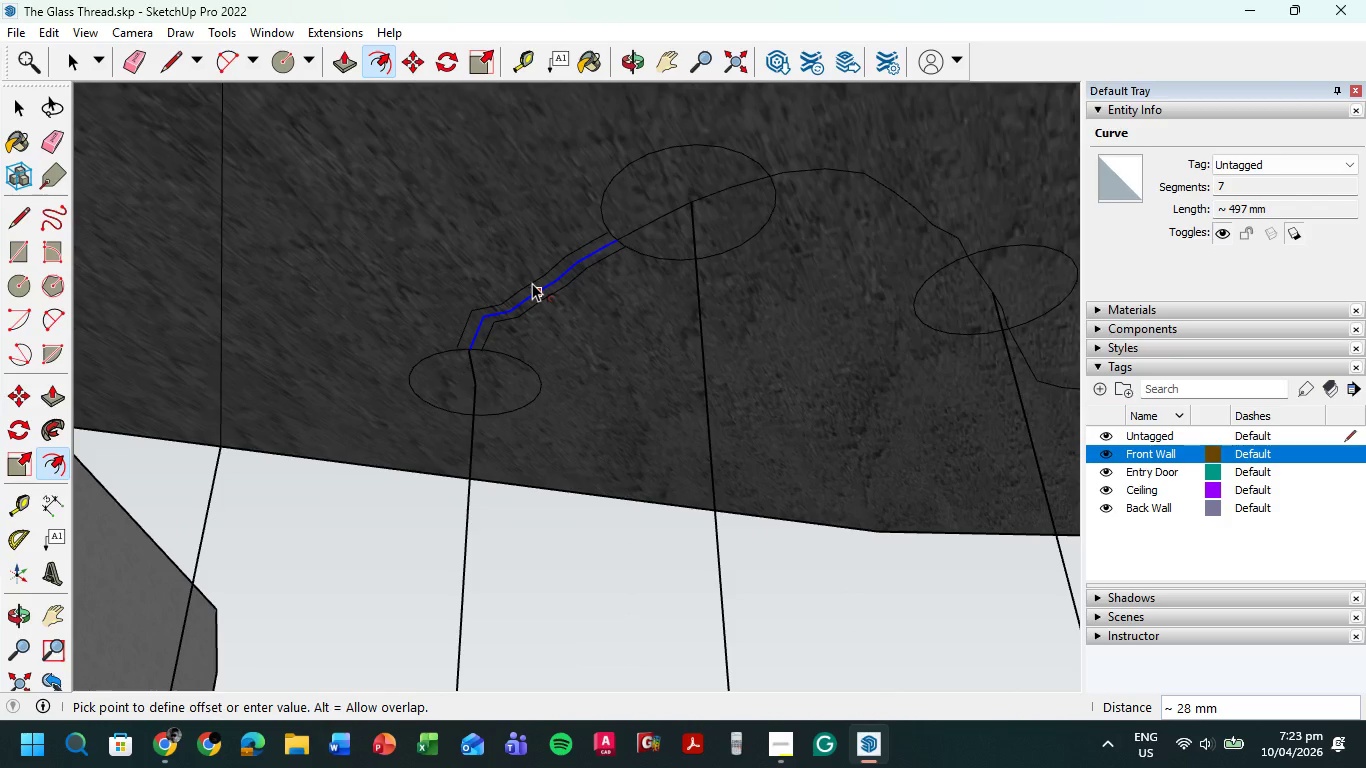 
key(Numpad2)
 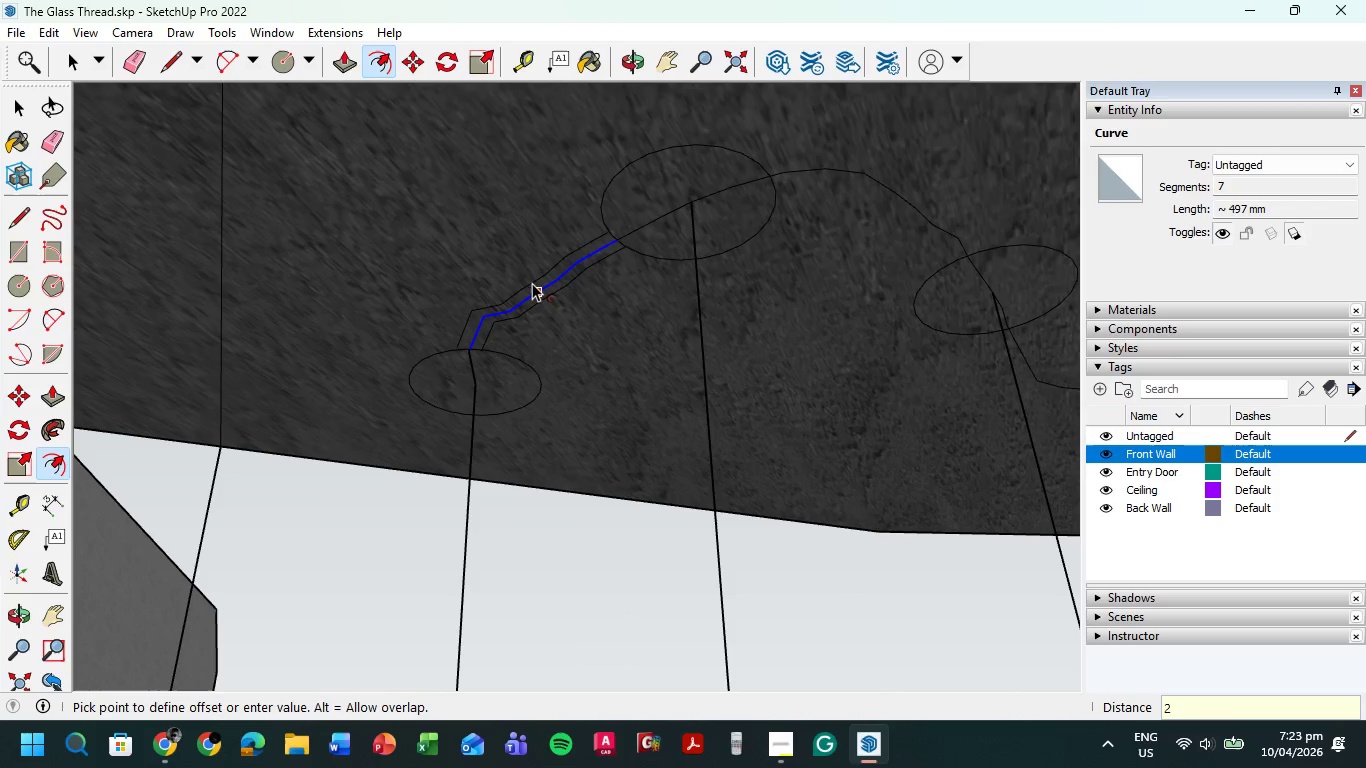 
key(Numpad5)
 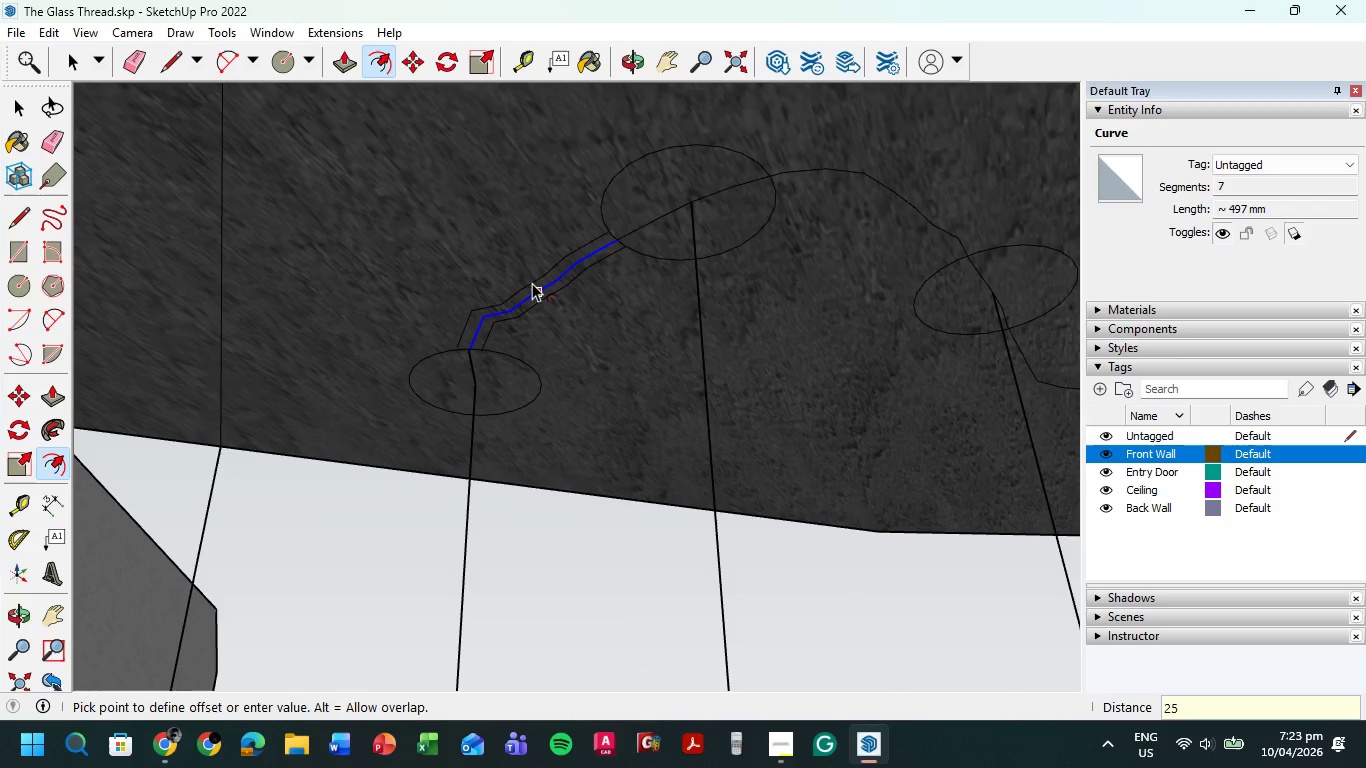 
key(NumpadEnter)
 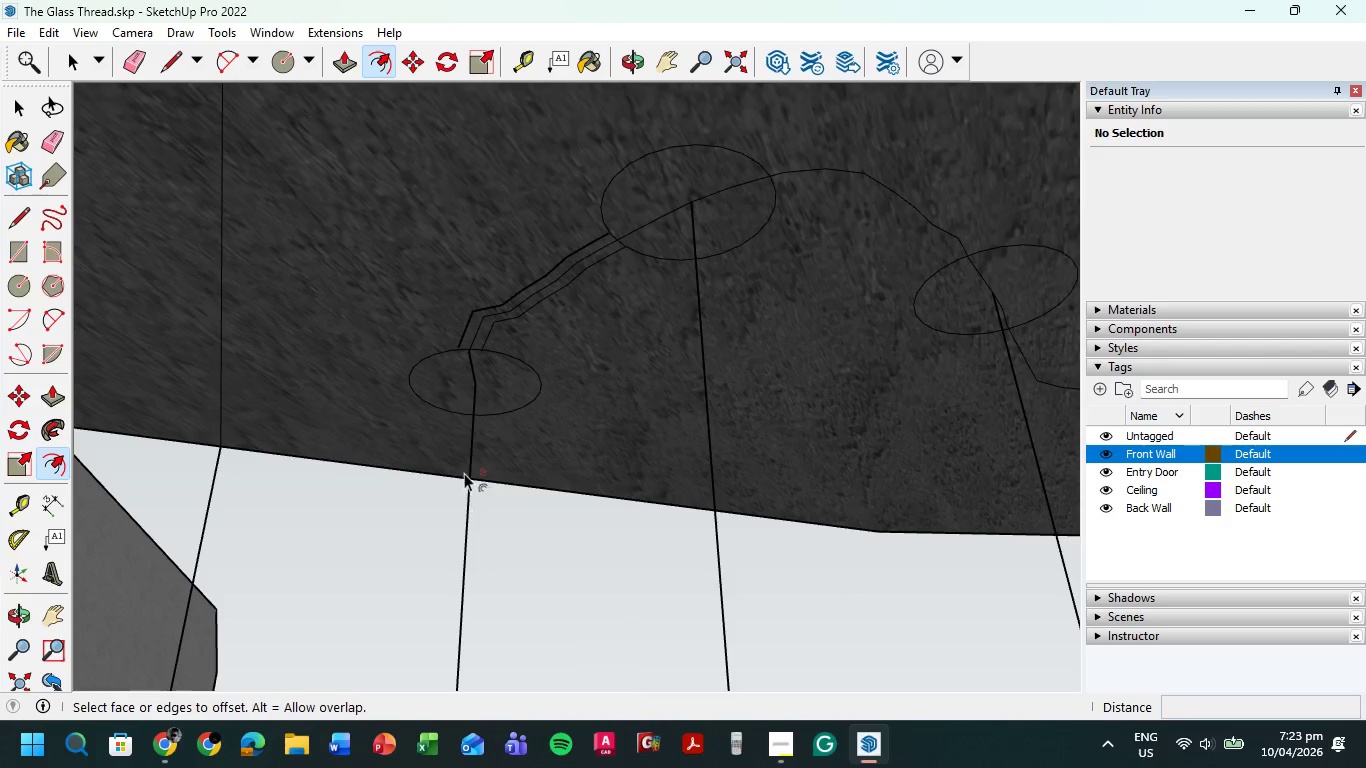 
scroll: coordinate [504, 315], scroll_direction: up, amount: 11.0
 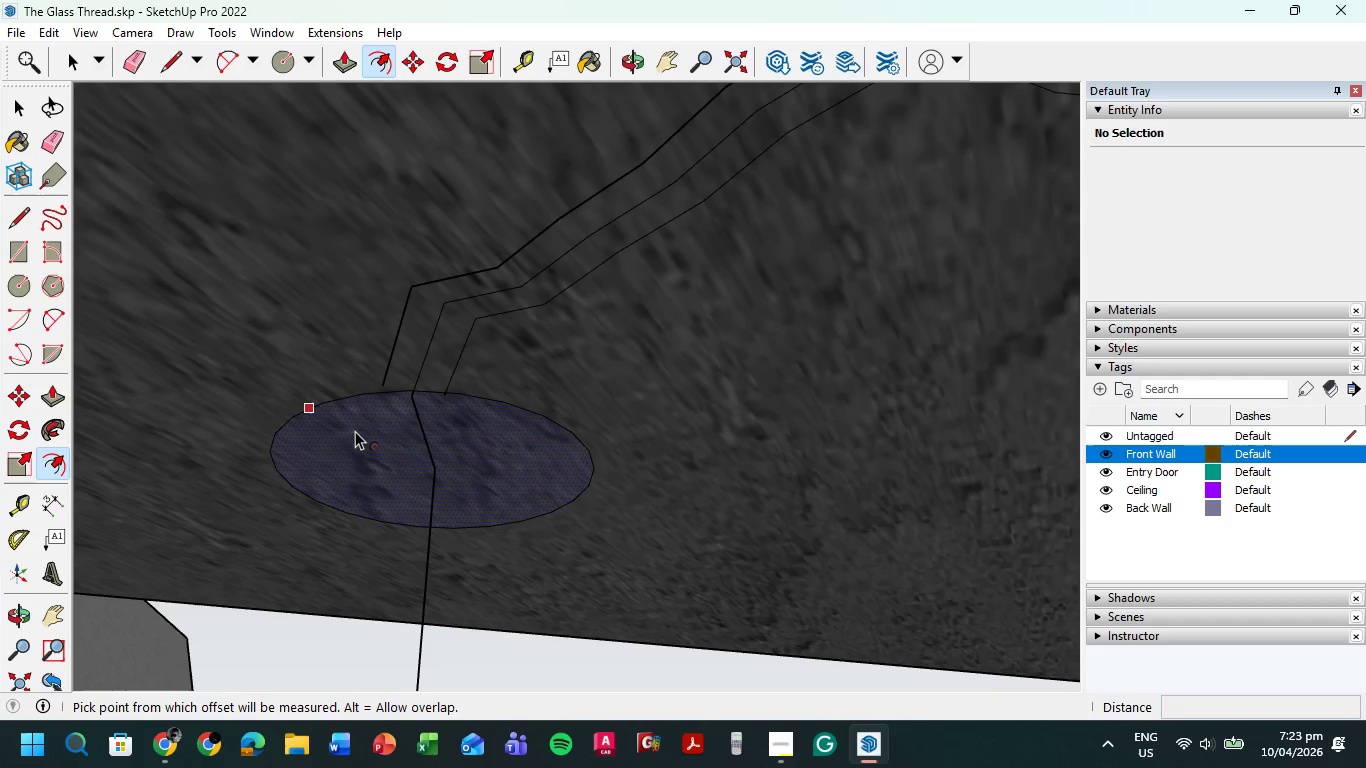 
scroll: coordinate [253, 379], scroll_direction: down, amount: 18.0
 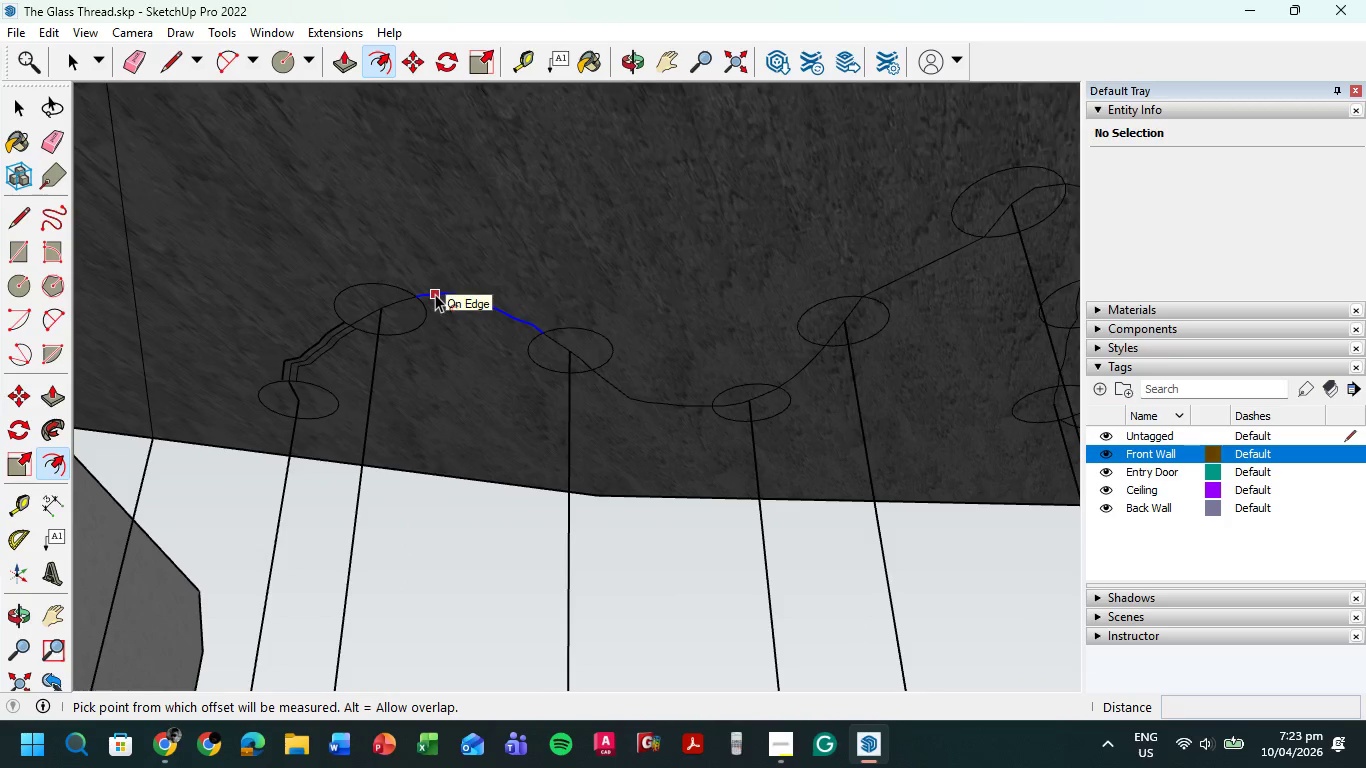 
left_click([435, 294])
 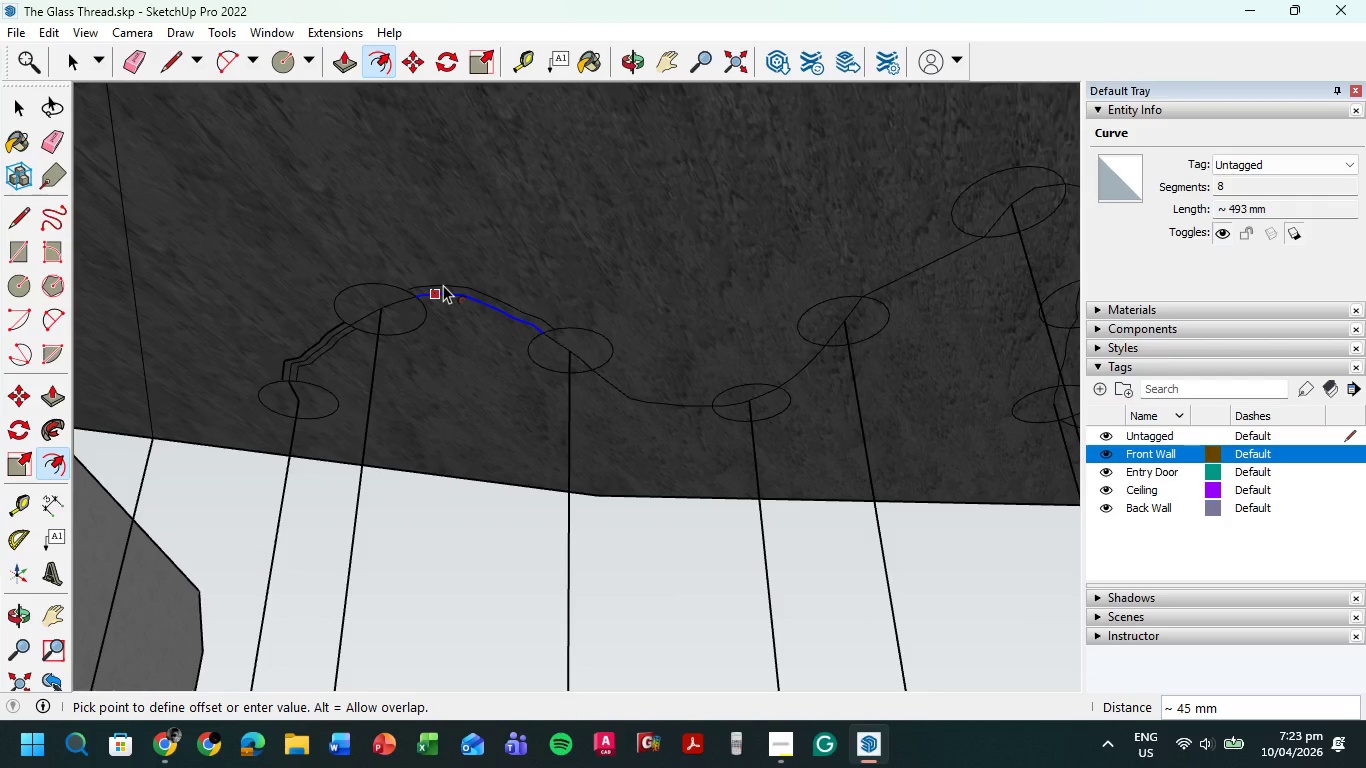 
key(Numpad2)
 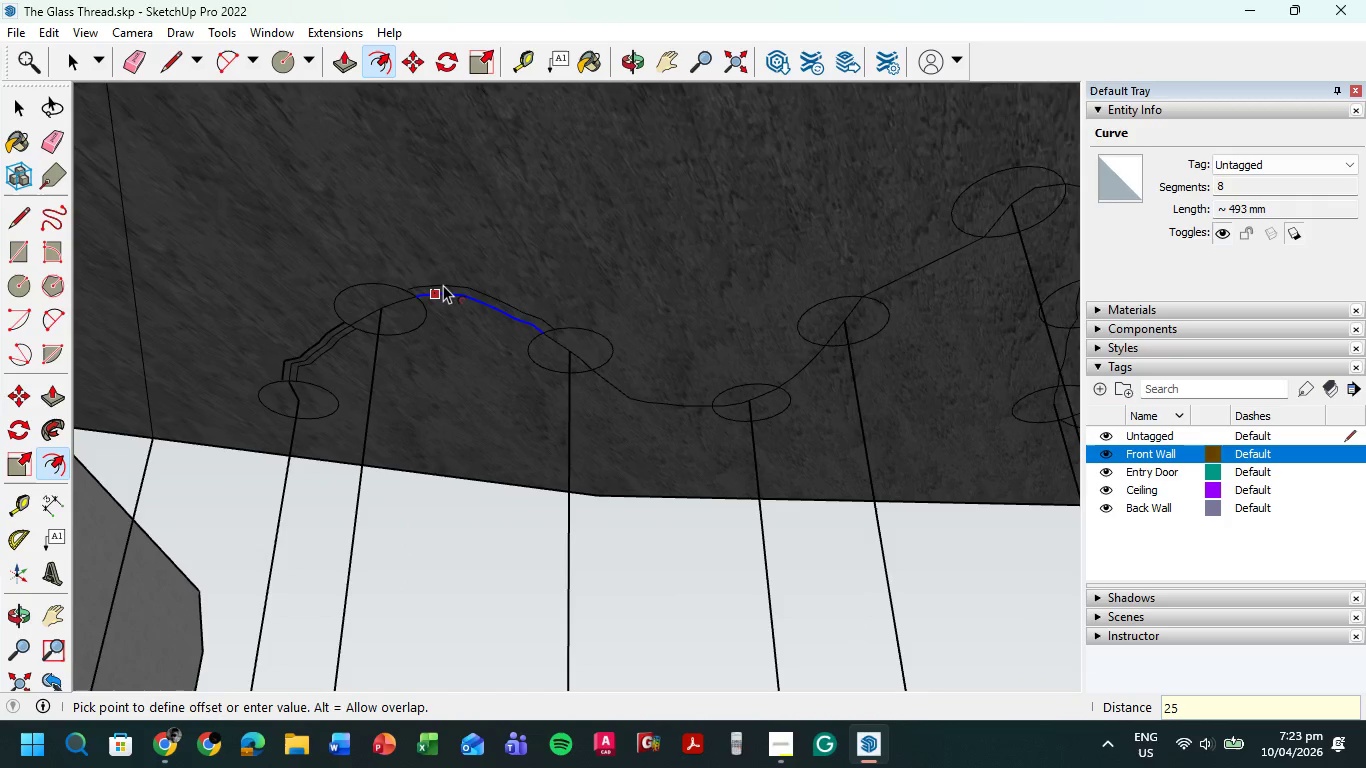 
key(Numpad5)
 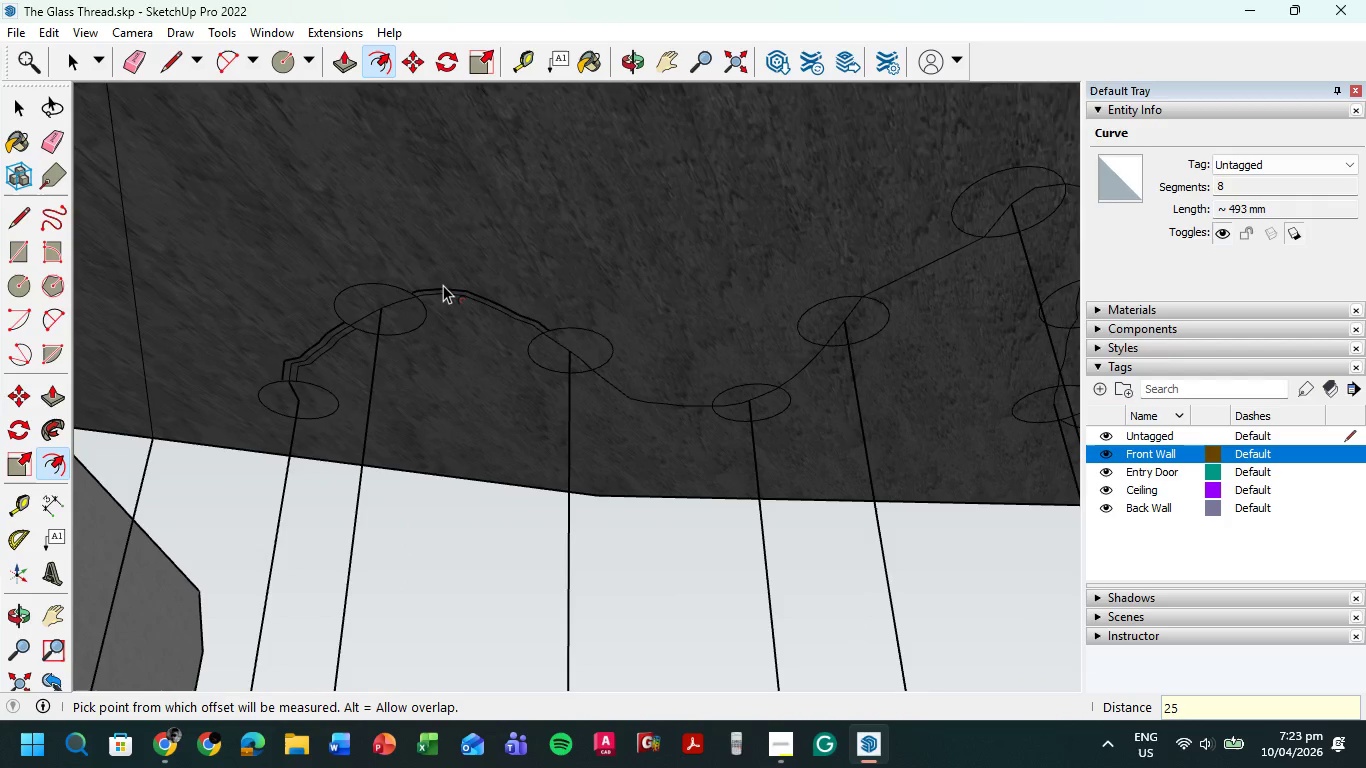 
key(NumpadEnter)
 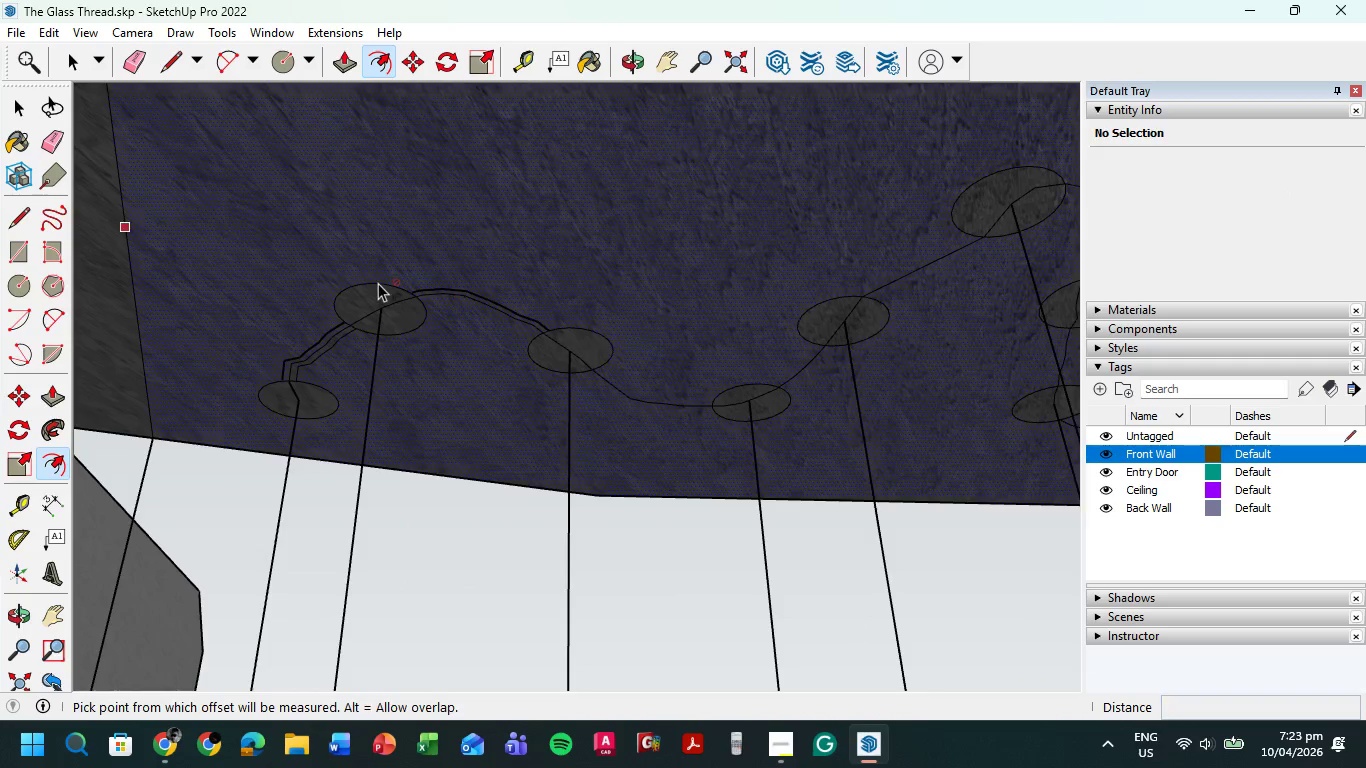 
scroll: coordinate [481, 280], scroll_direction: up, amount: 11.0
 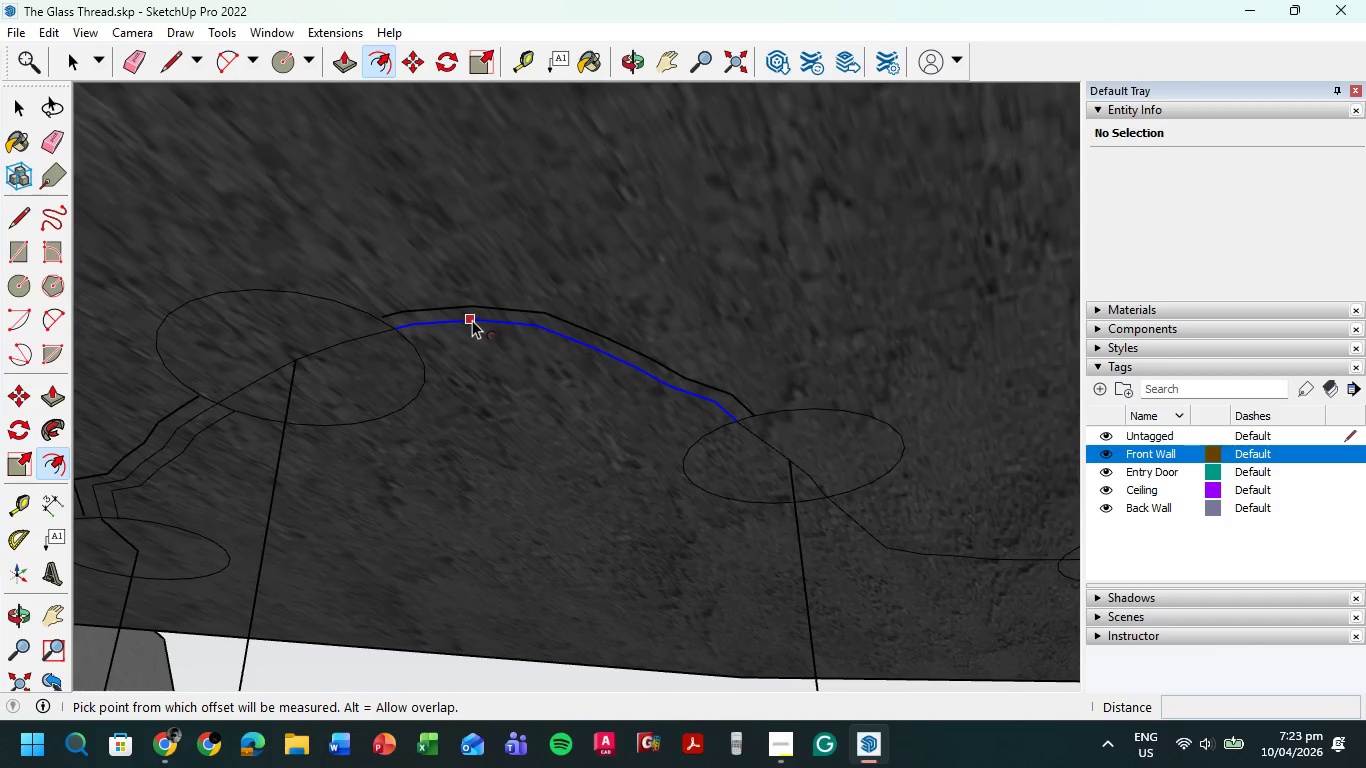 
left_click([472, 319])
 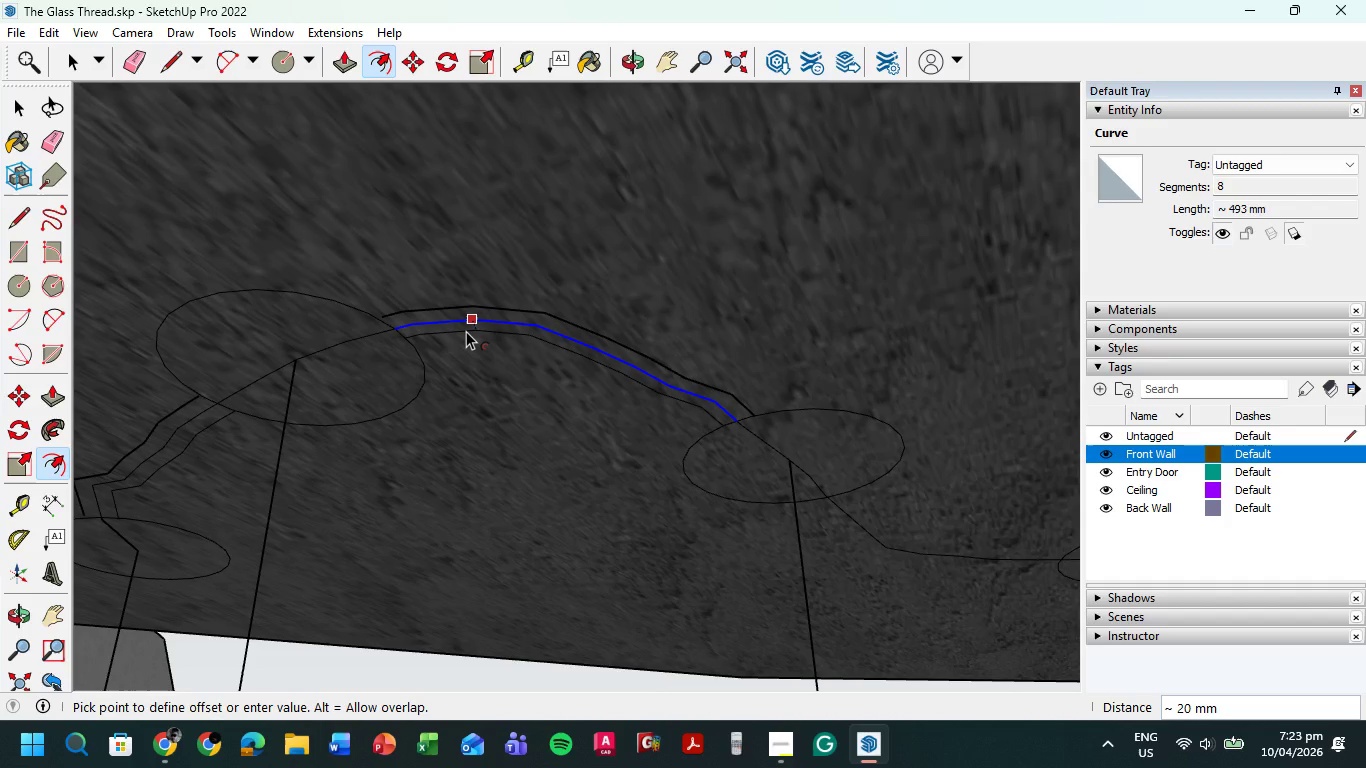 
key(Numpad2)
 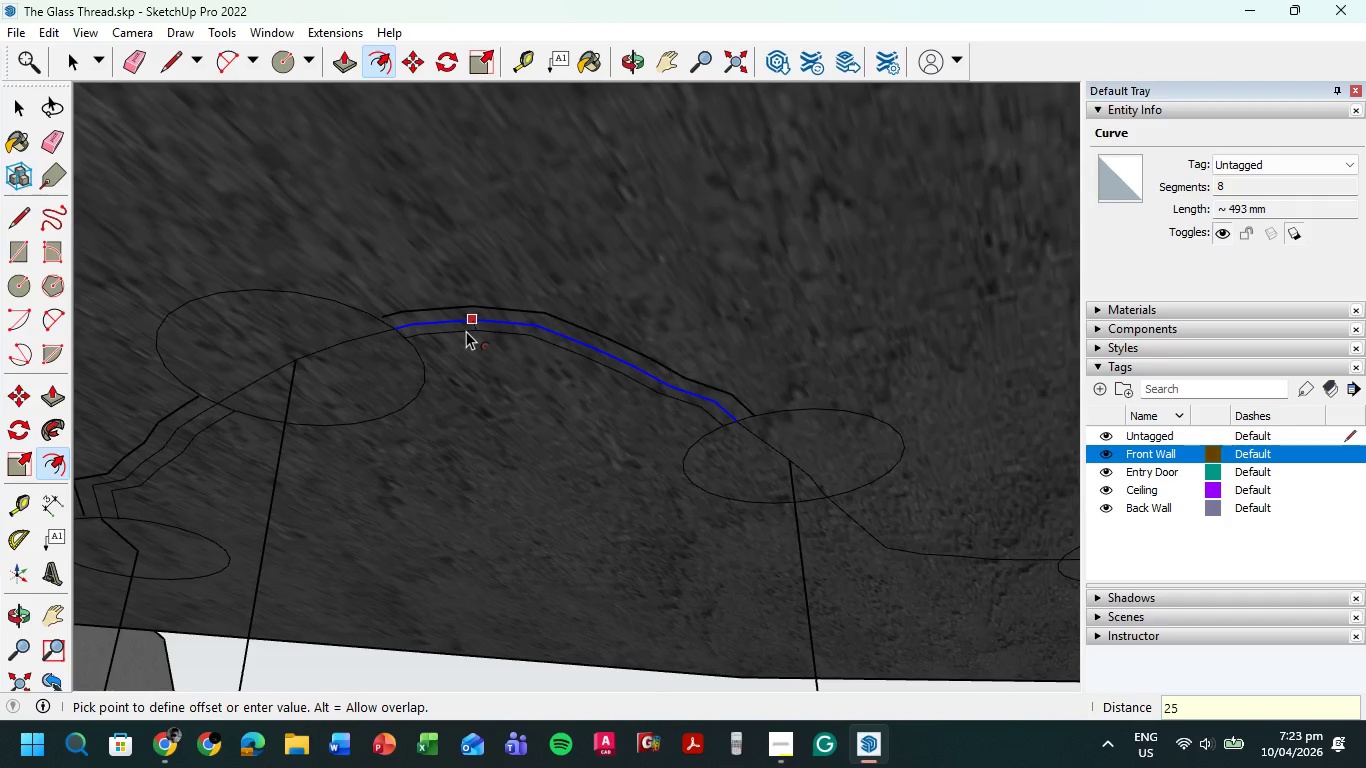 
key(Numpad5)
 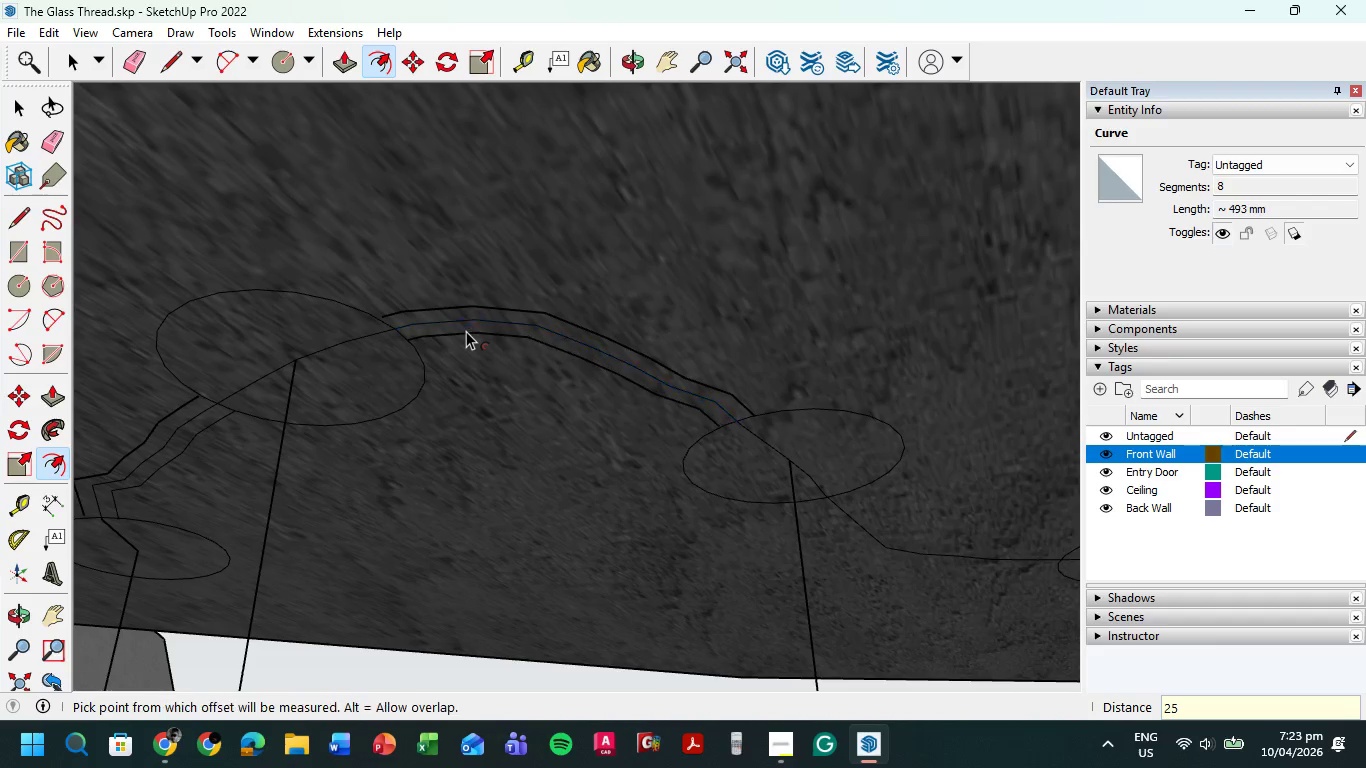 
key(NumpadEnter)
 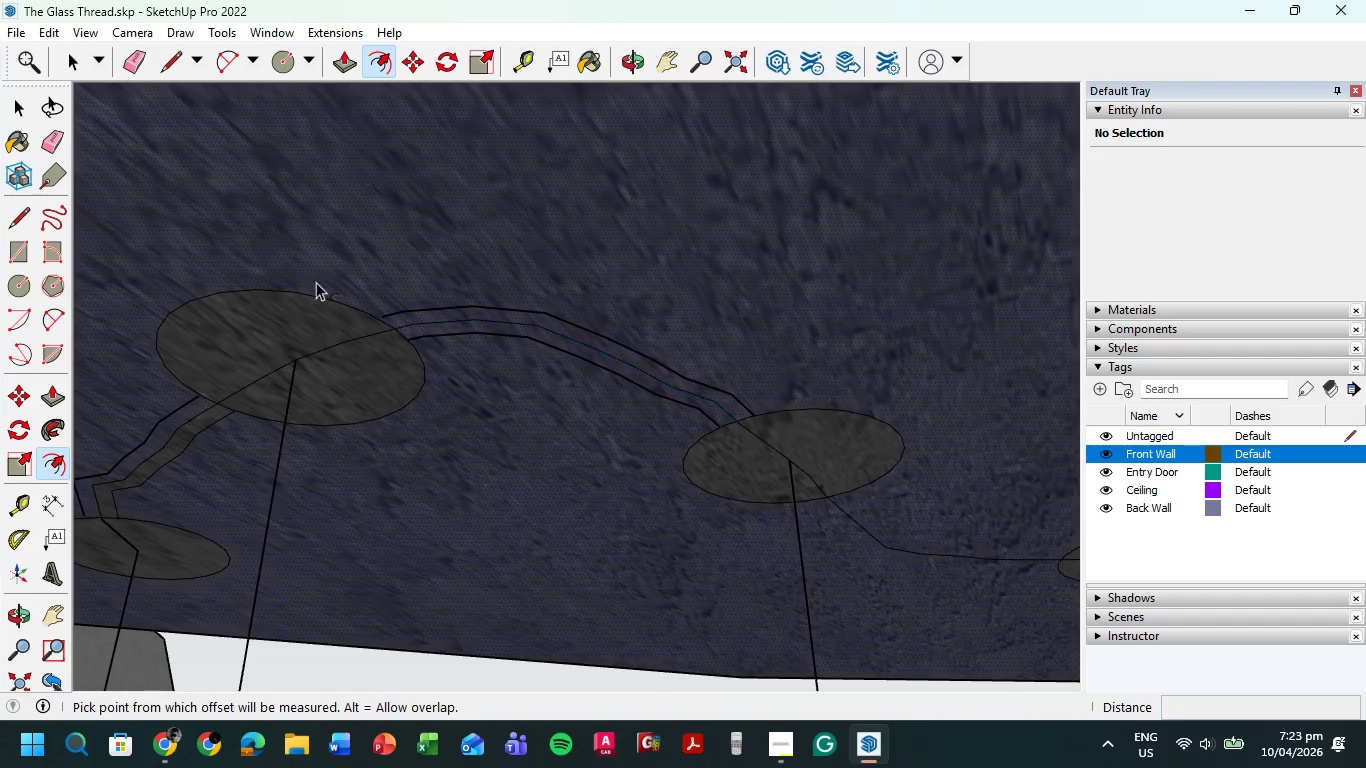 
scroll: coordinate [351, 364], scroll_direction: down, amount: 5.0
 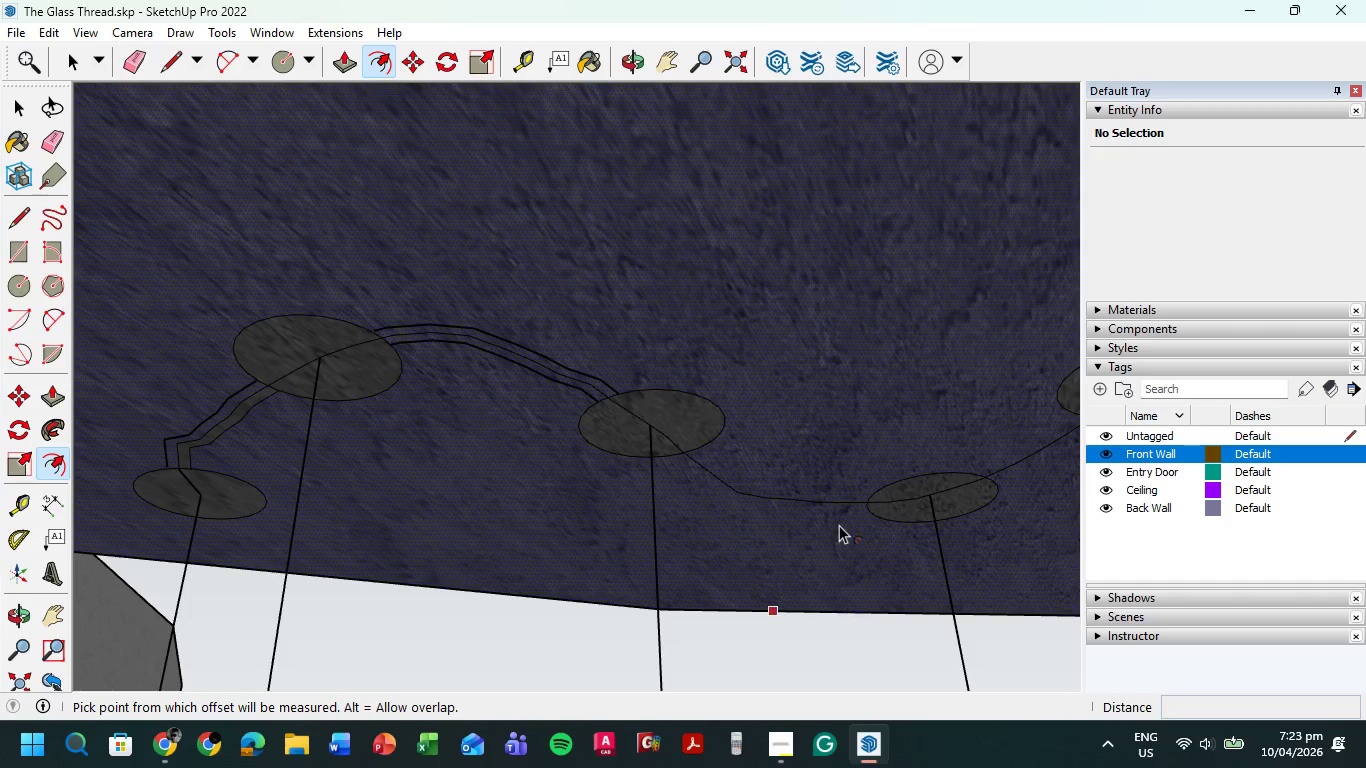 
scroll: coordinate [839, 525], scroll_direction: up, amount: 6.0
 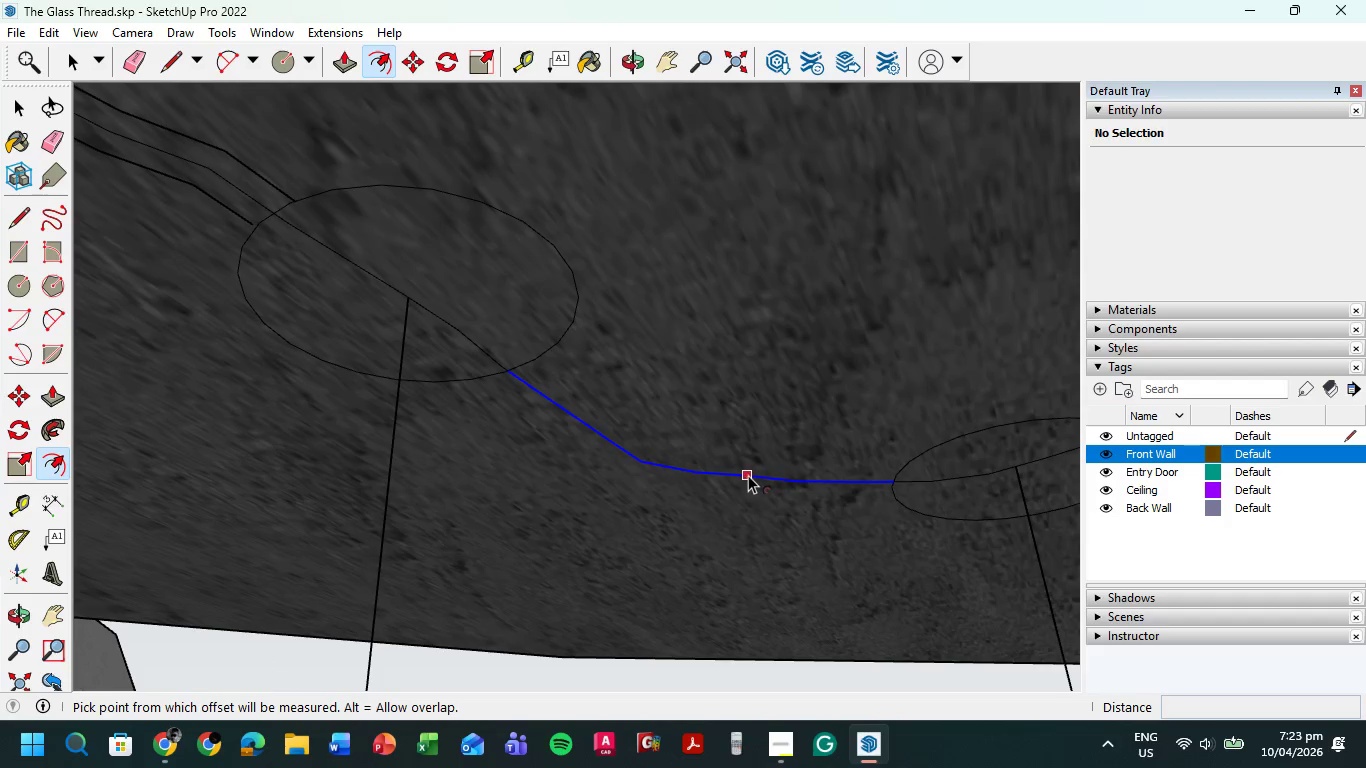 
left_click([748, 475])
 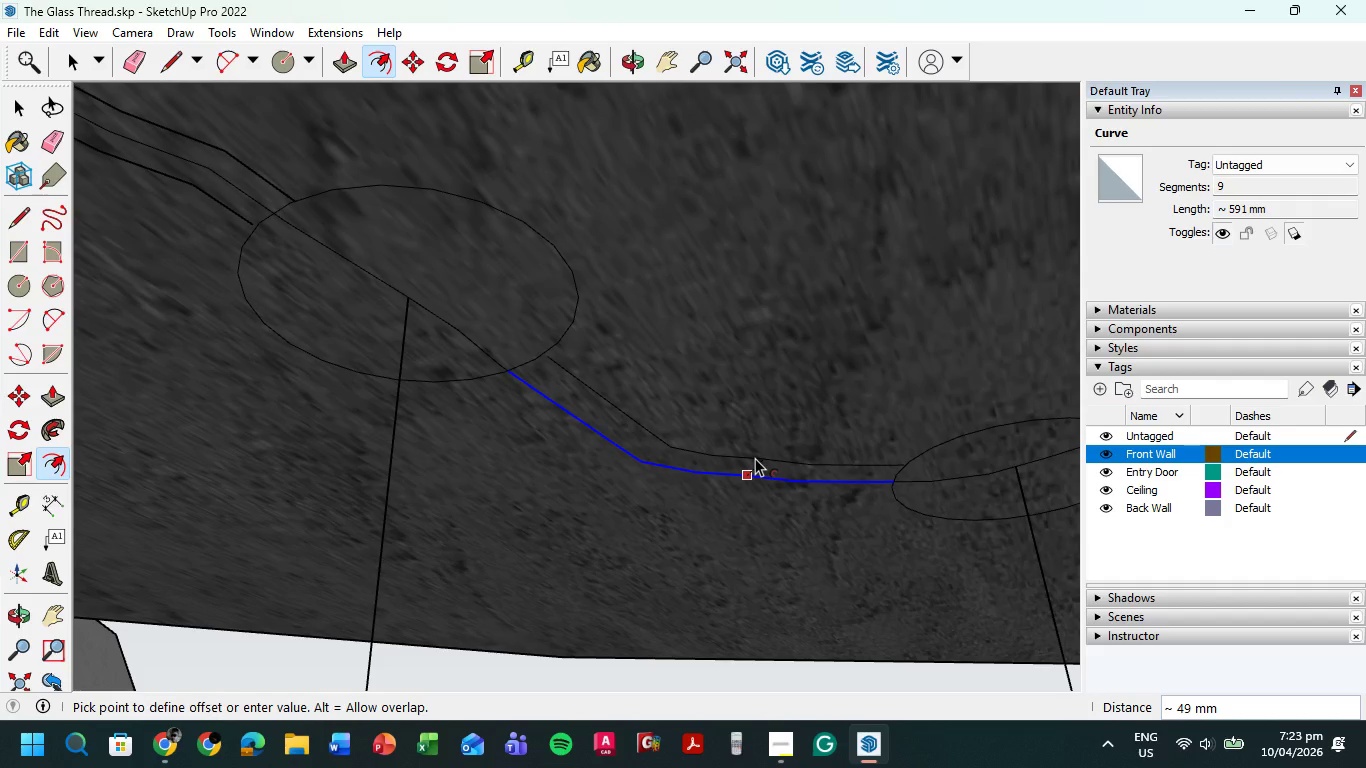 
key(Numpad2)
 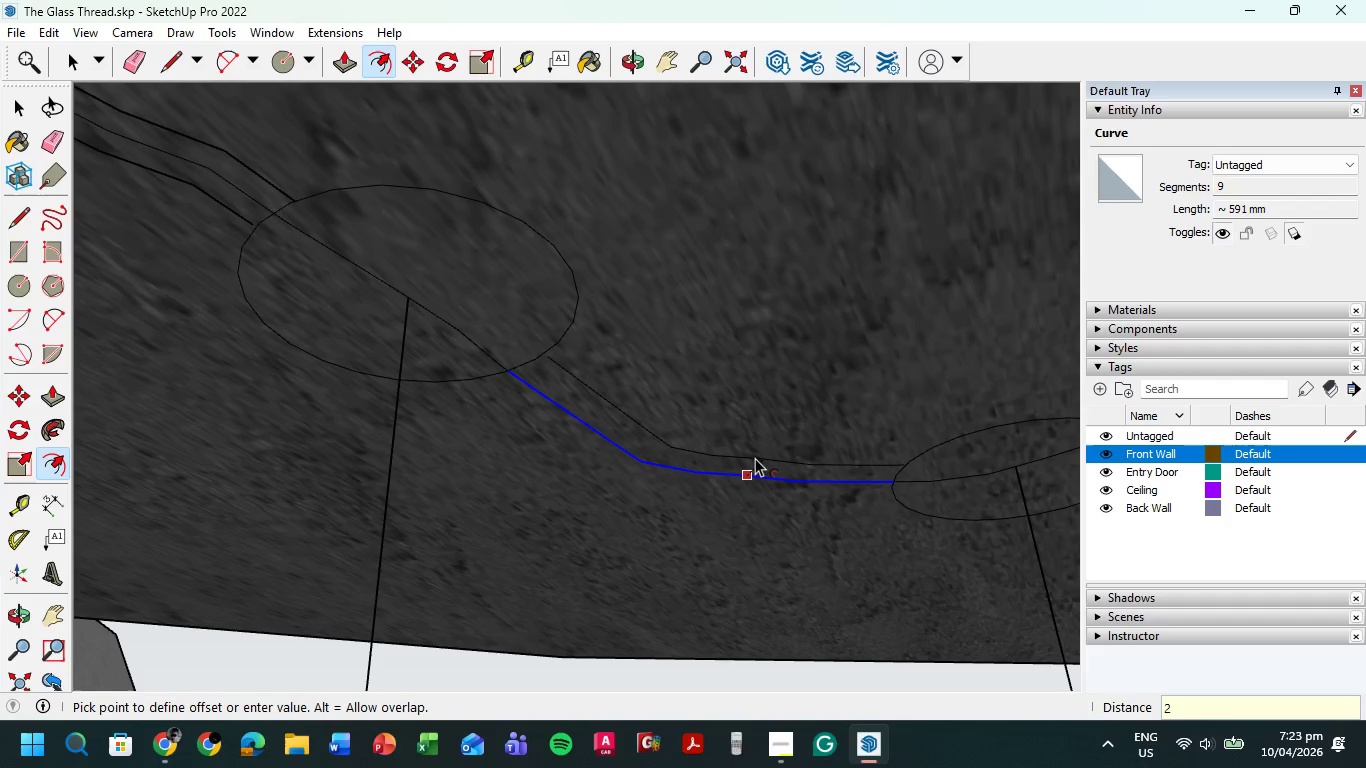 
key(Numpad5)
 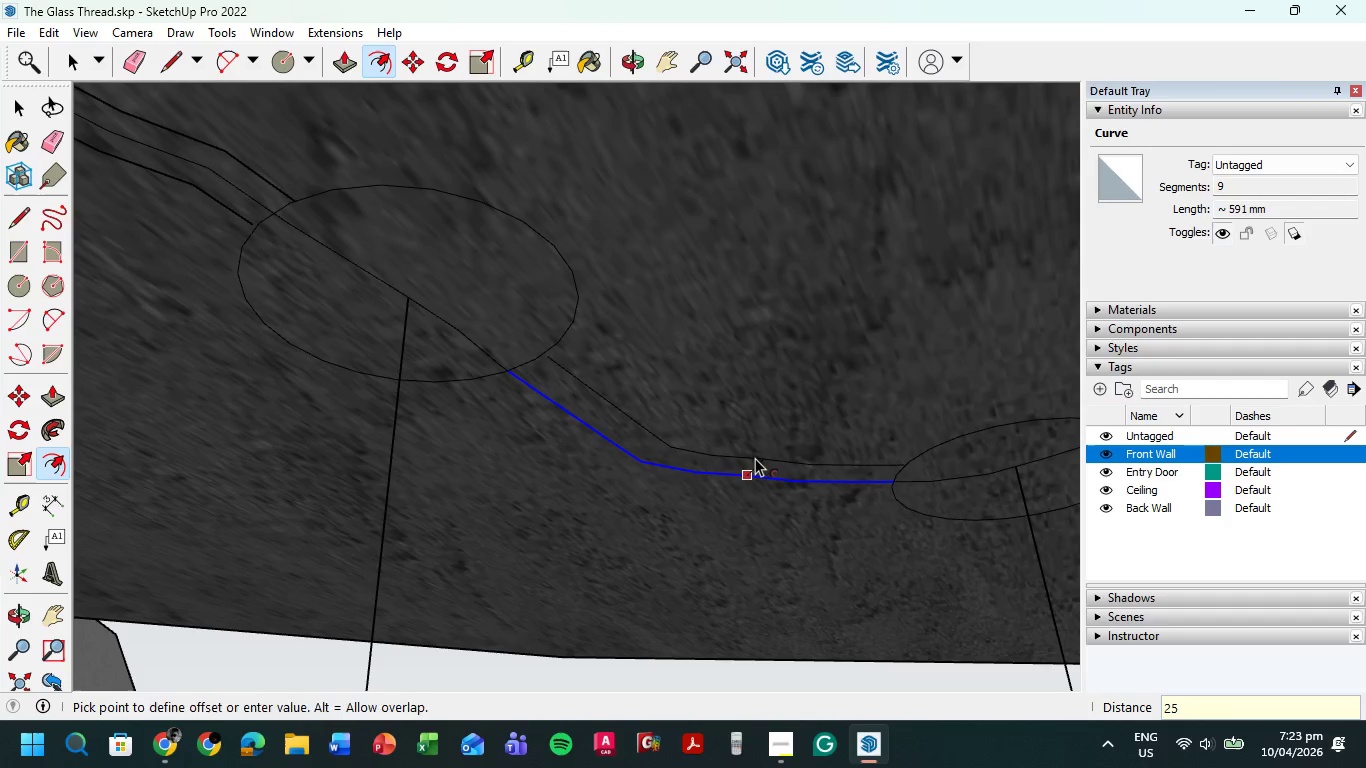 
key(NumpadEnter)
 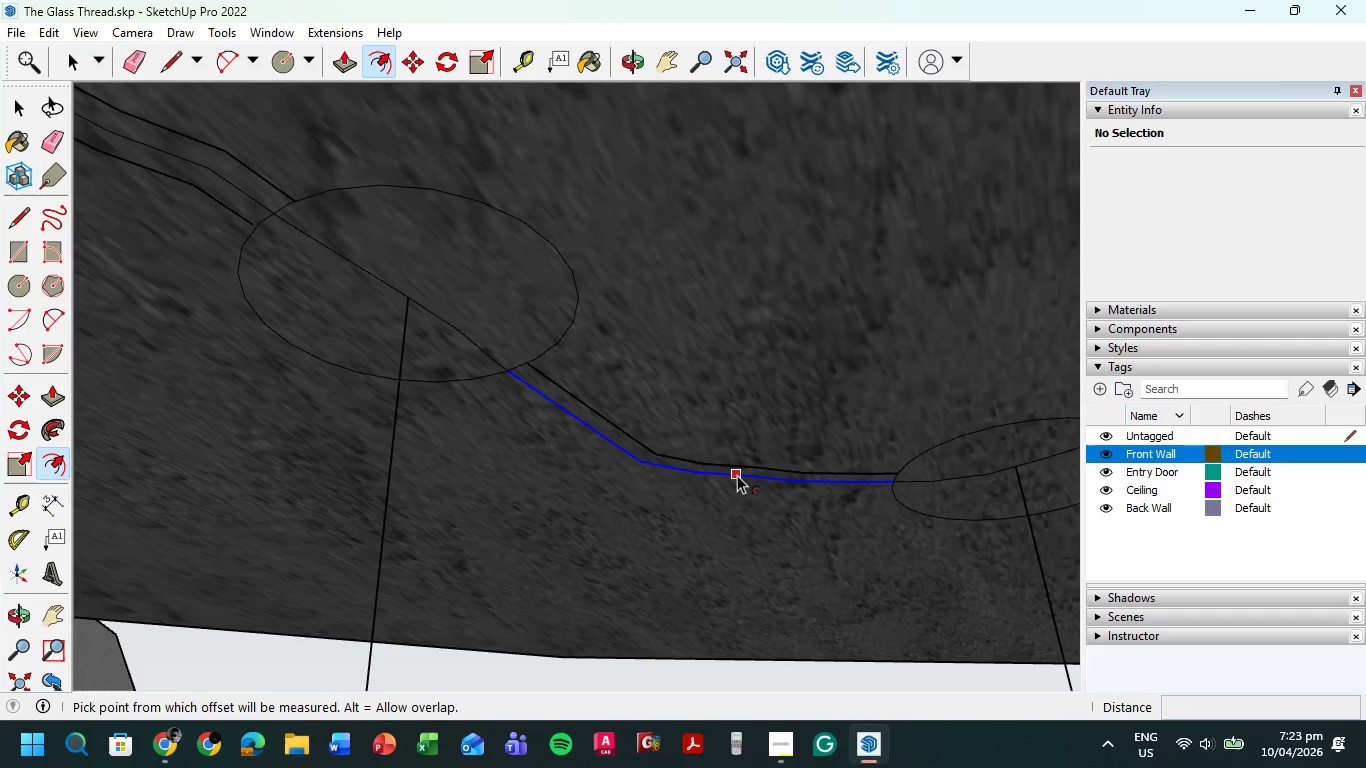 
left_click([737, 475])
 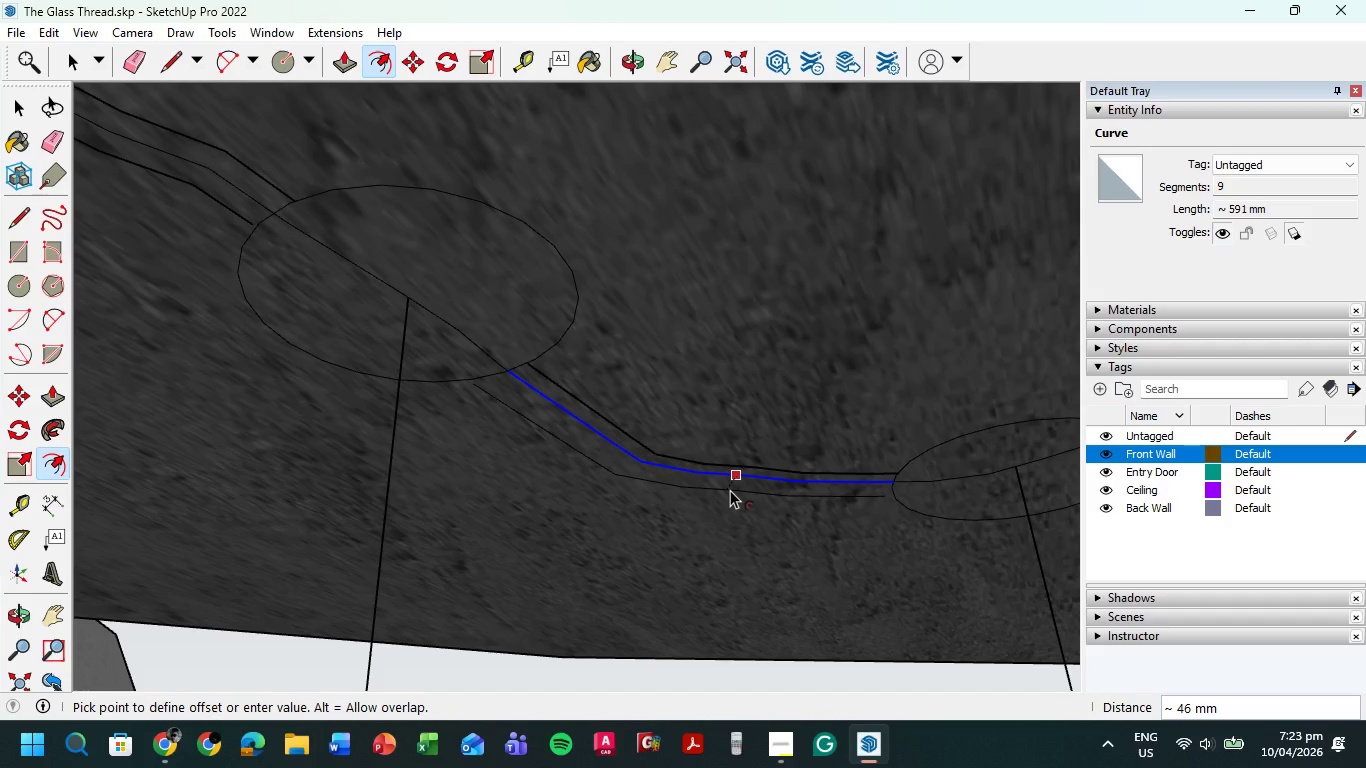 
key(Numpad2)
 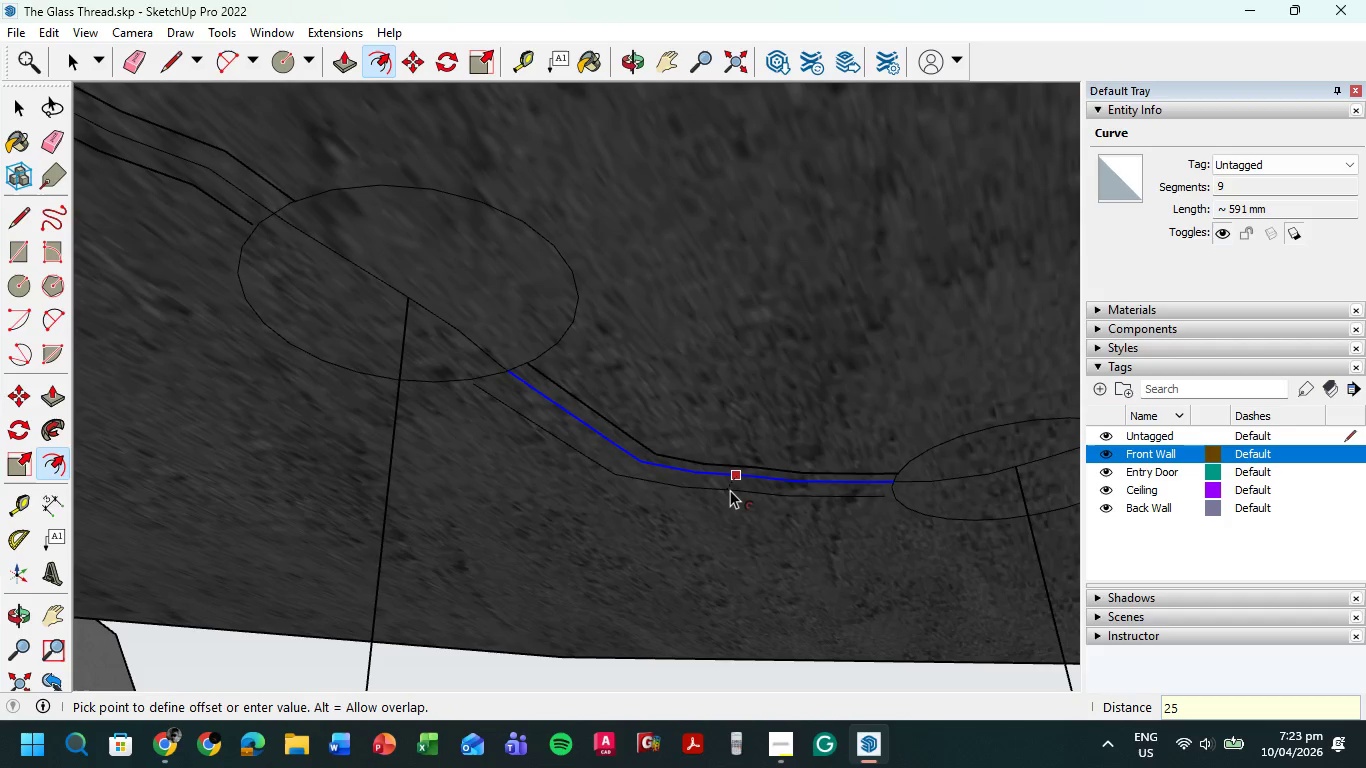 
key(Numpad5)
 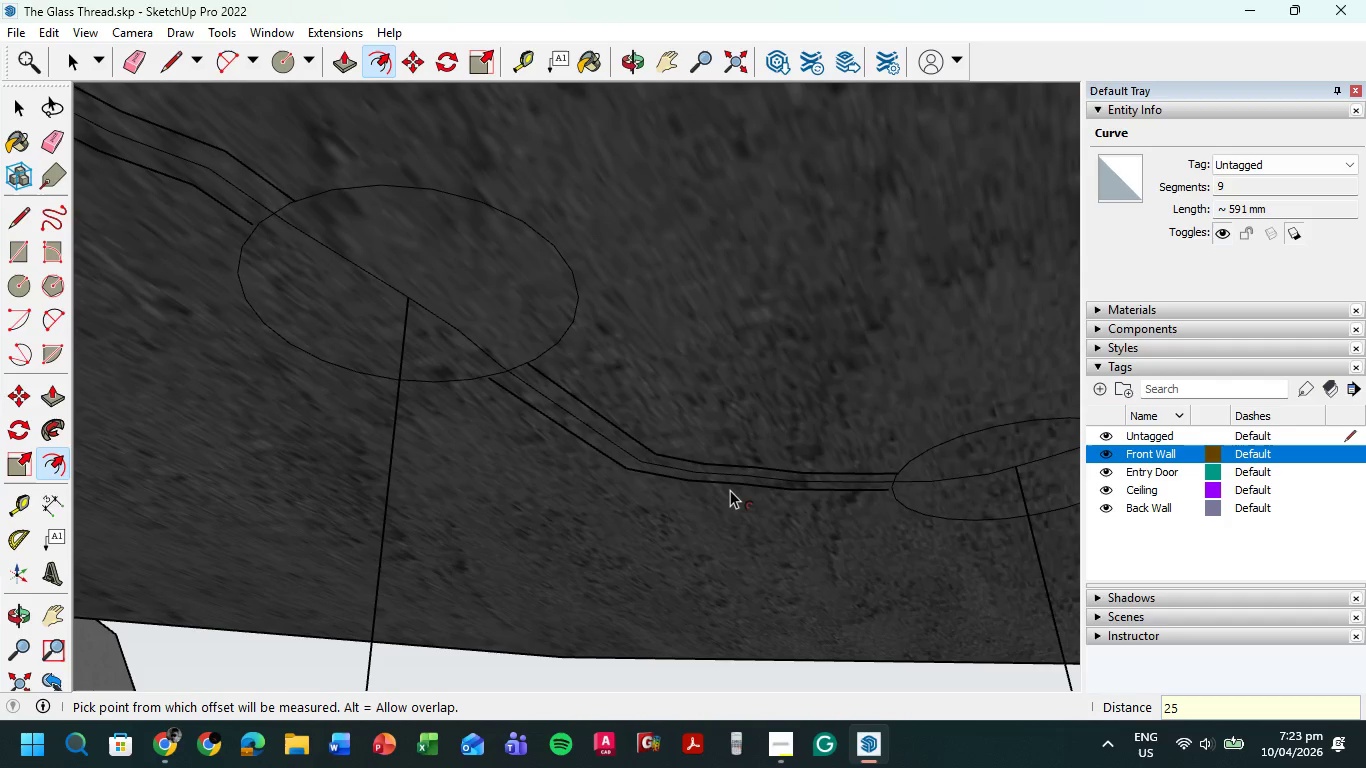 
key(NumpadEnter)
 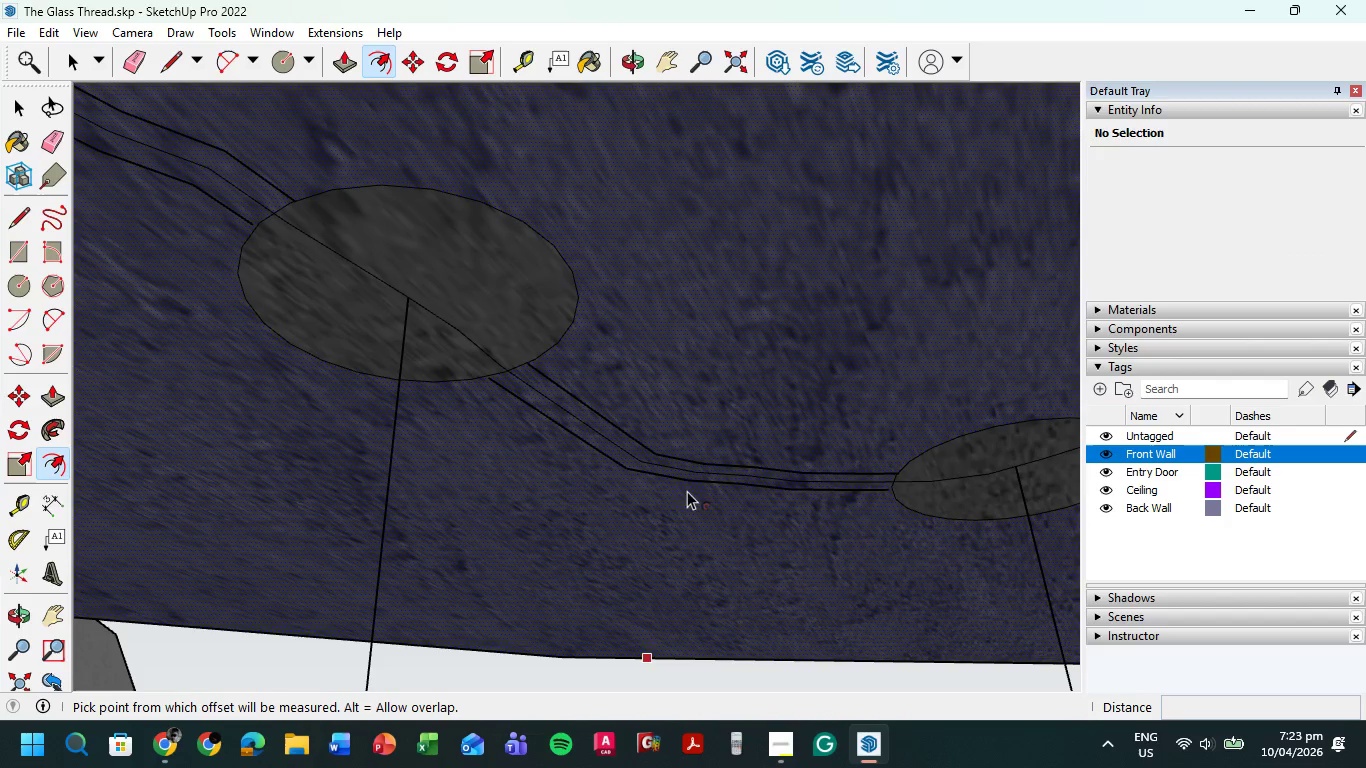 
scroll: coordinate [472, 475], scroll_direction: down, amount: 6.0
 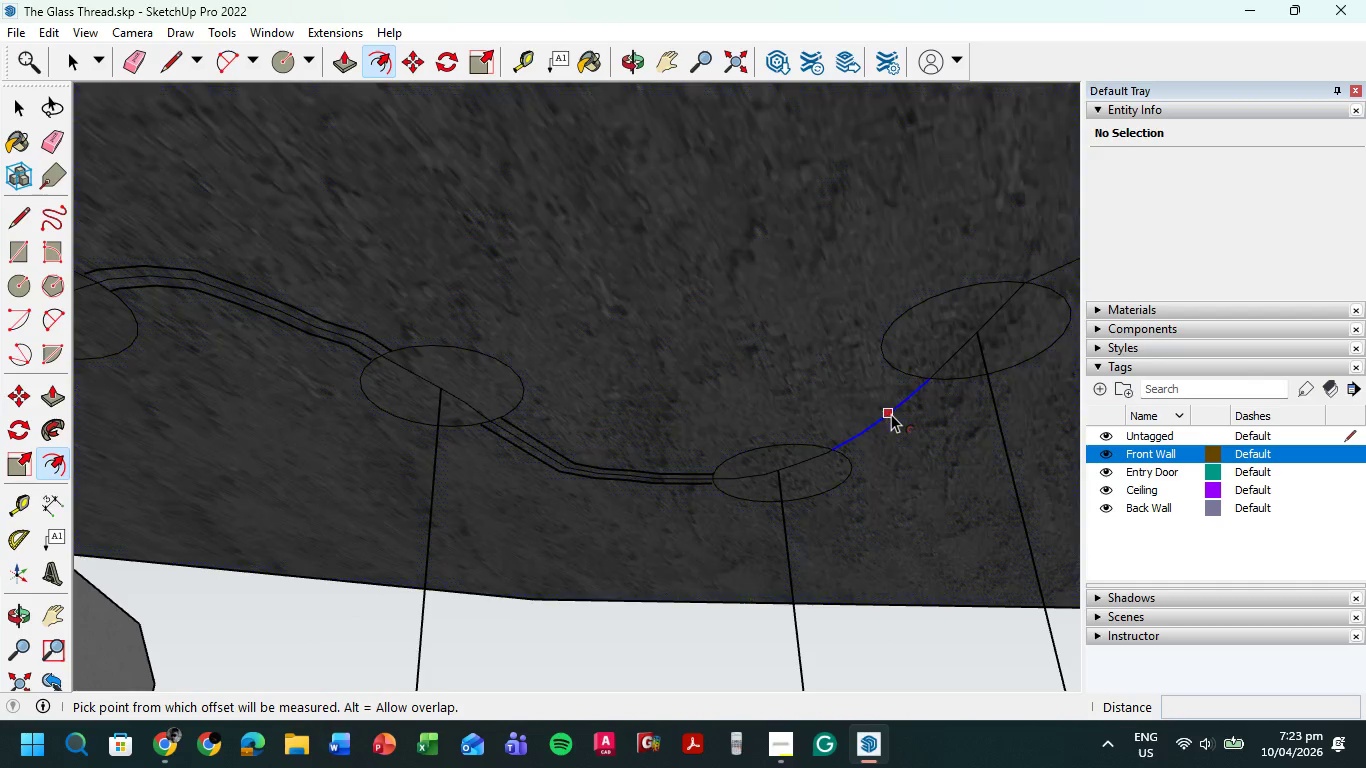 
left_click([889, 416])
 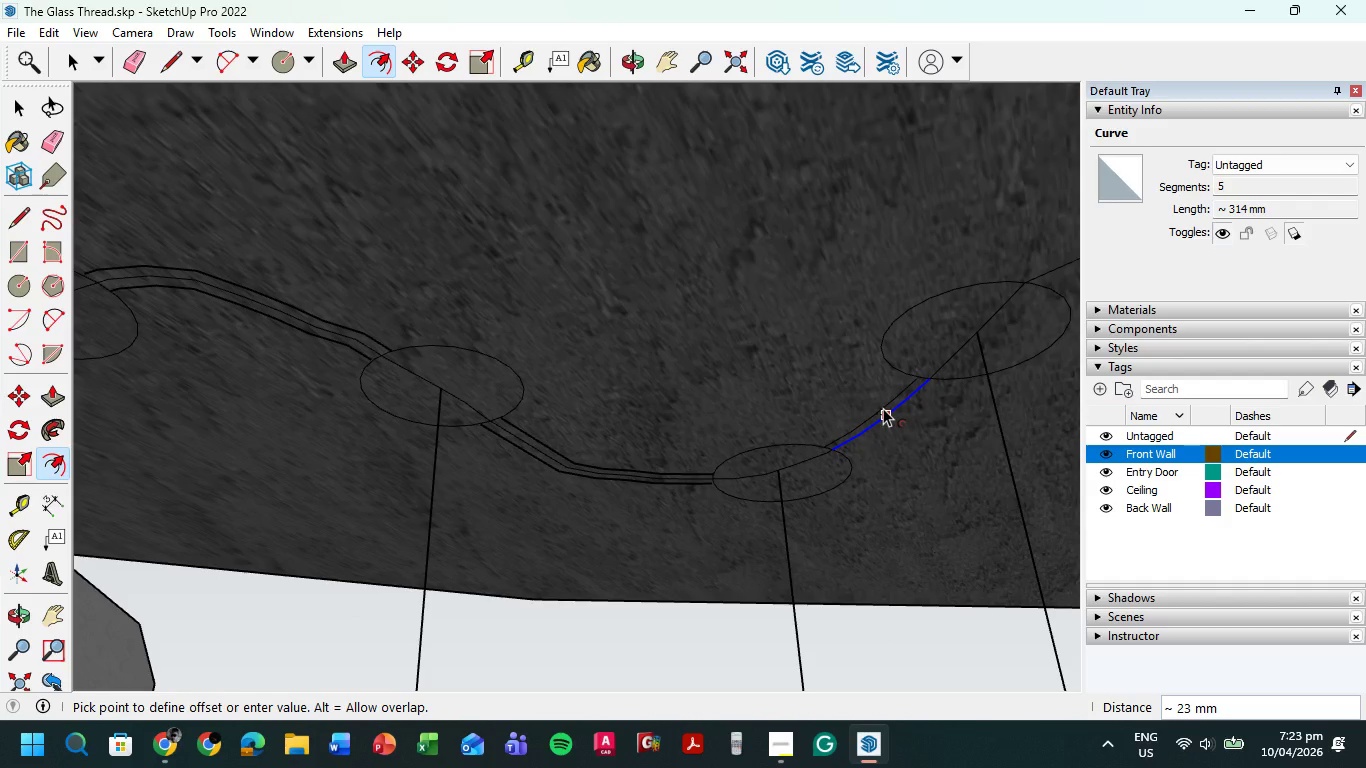 
key(Numpad2)
 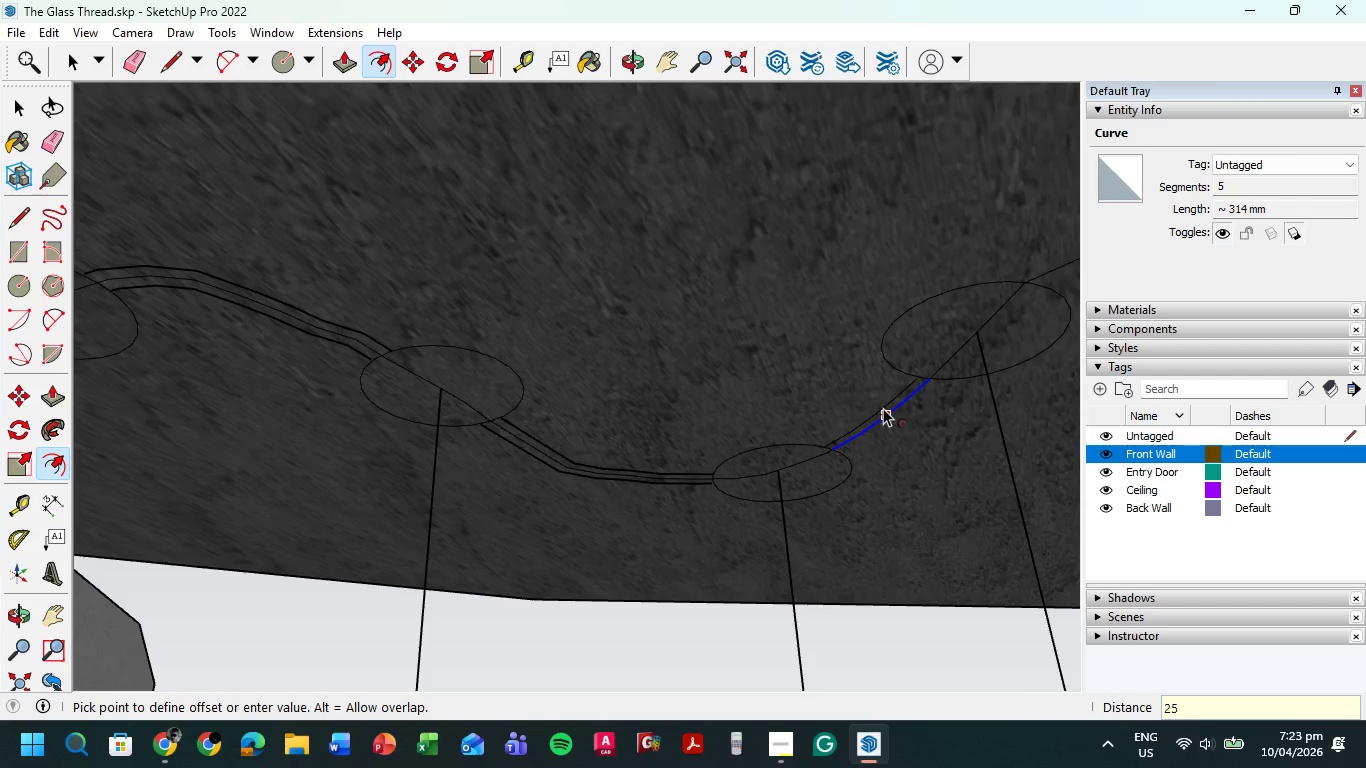 
key(Numpad5)
 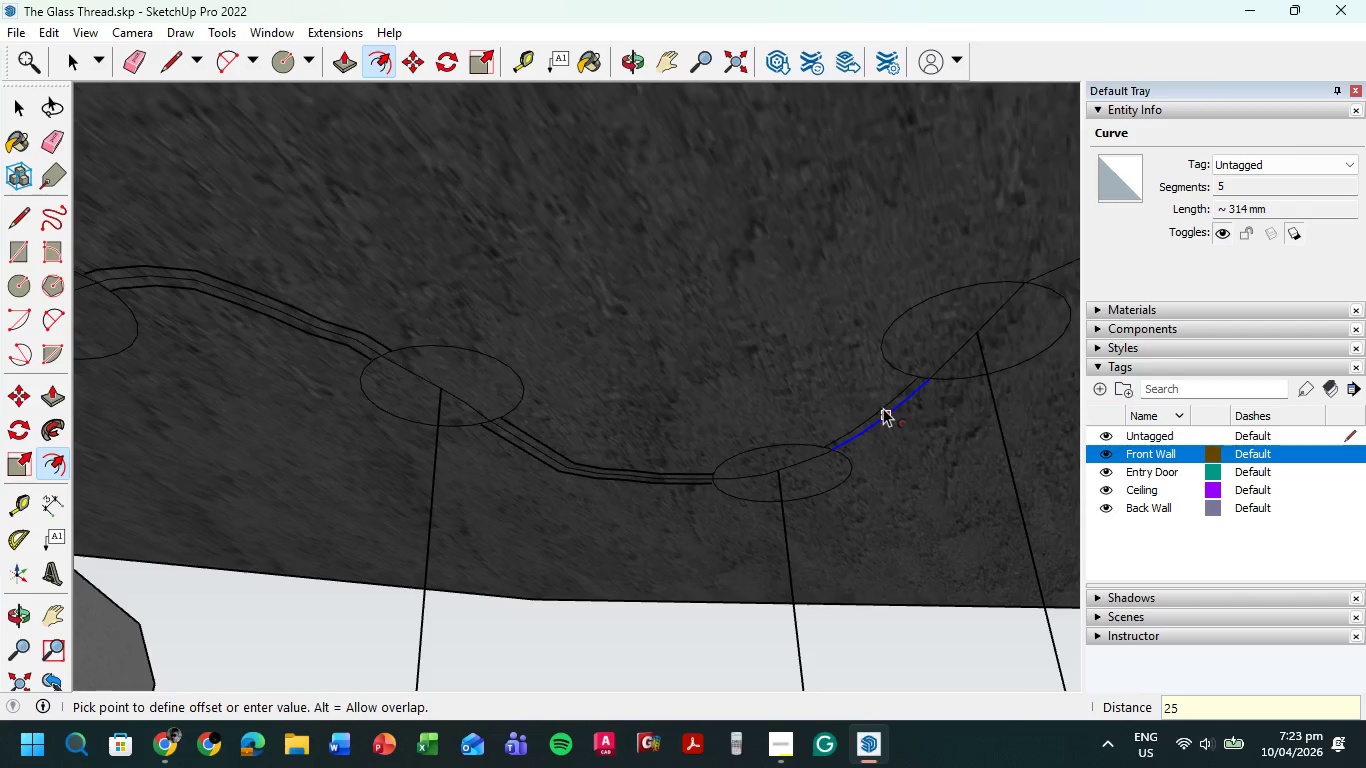 
key(NumpadEnter)
 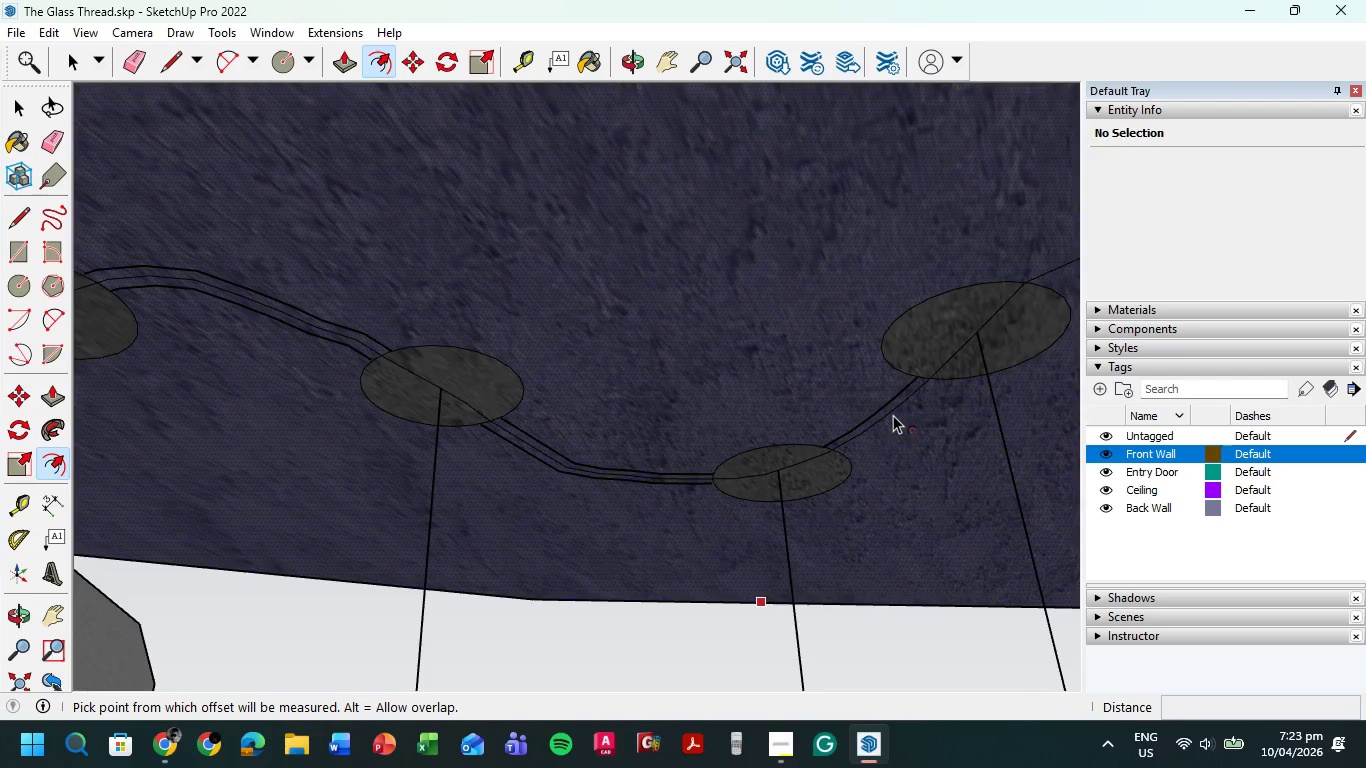 
left_click([892, 413])
 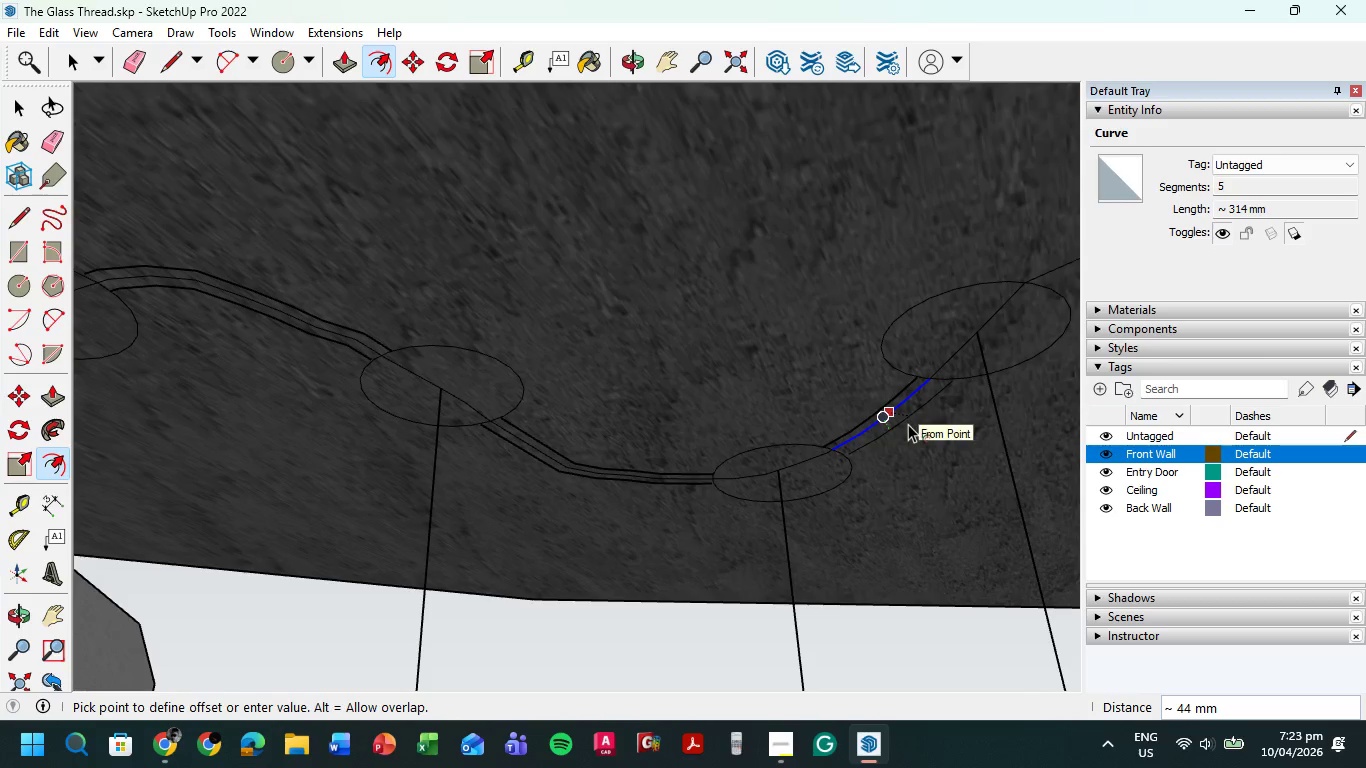 
key(Numpad2)
 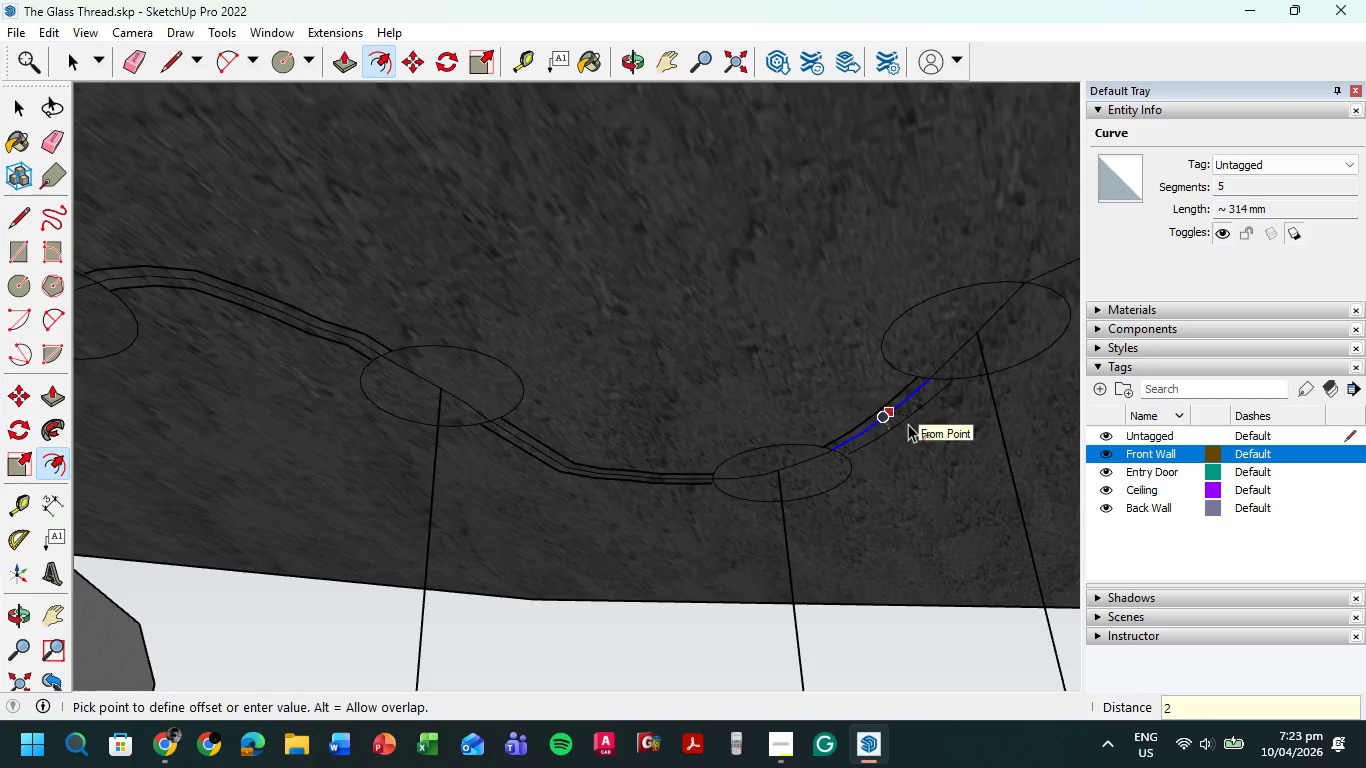 
key(Numpad5)
 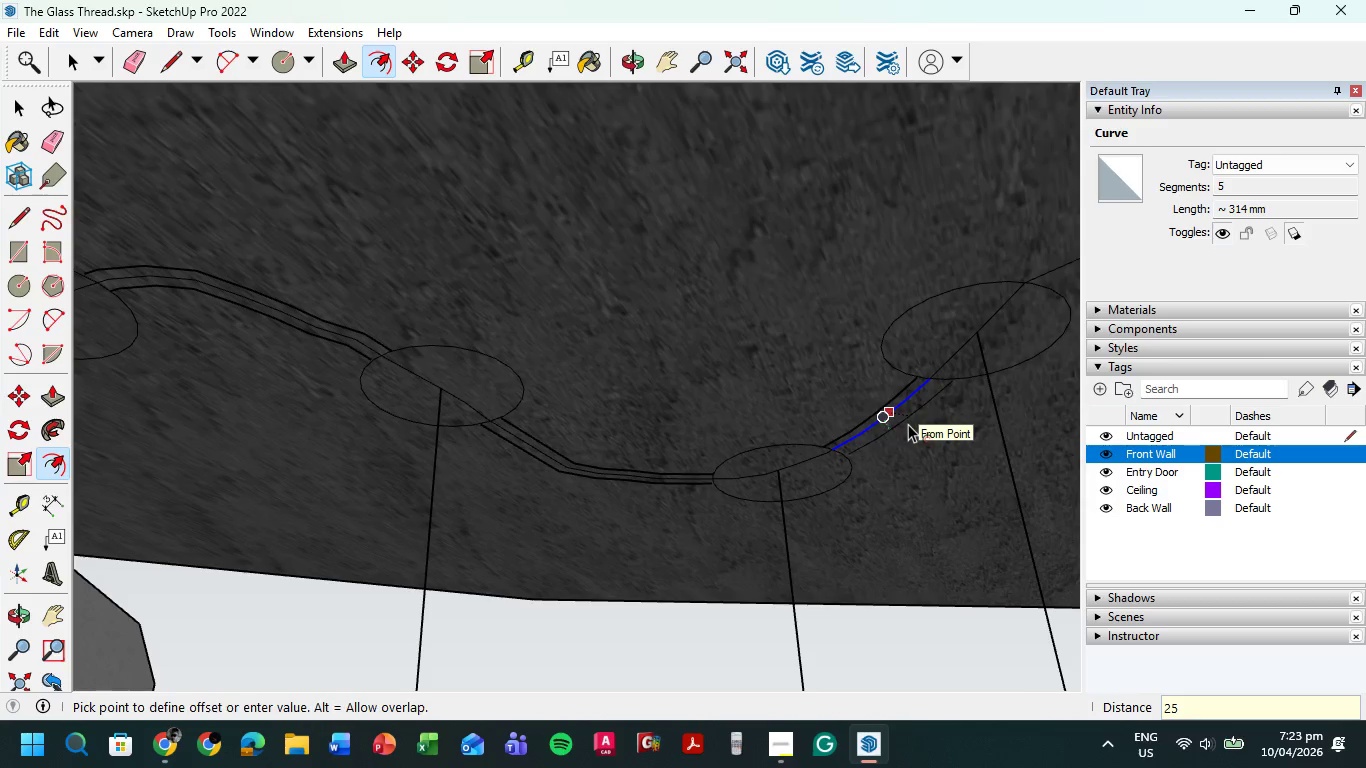 
key(NumpadEnter)
 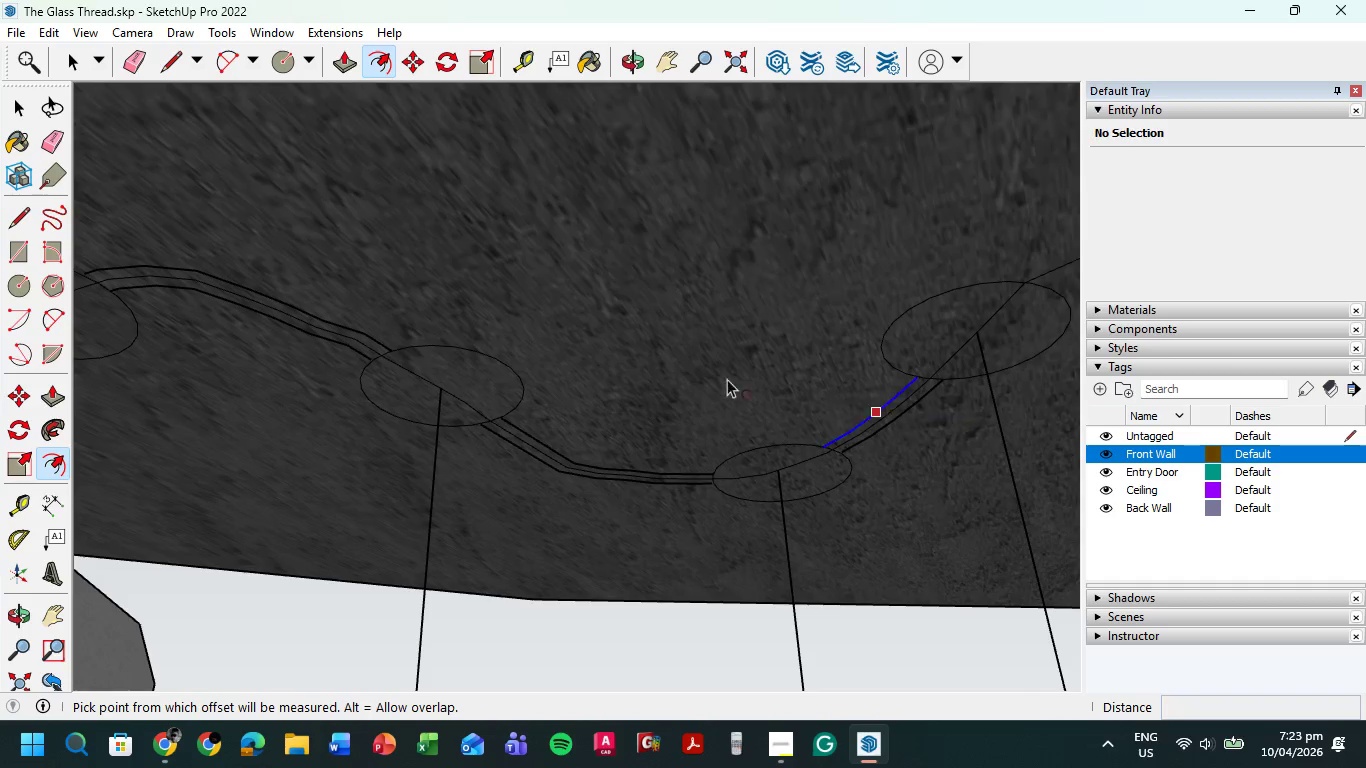 
scroll: coordinate [391, 398], scroll_direction: down, amount: 6.0
 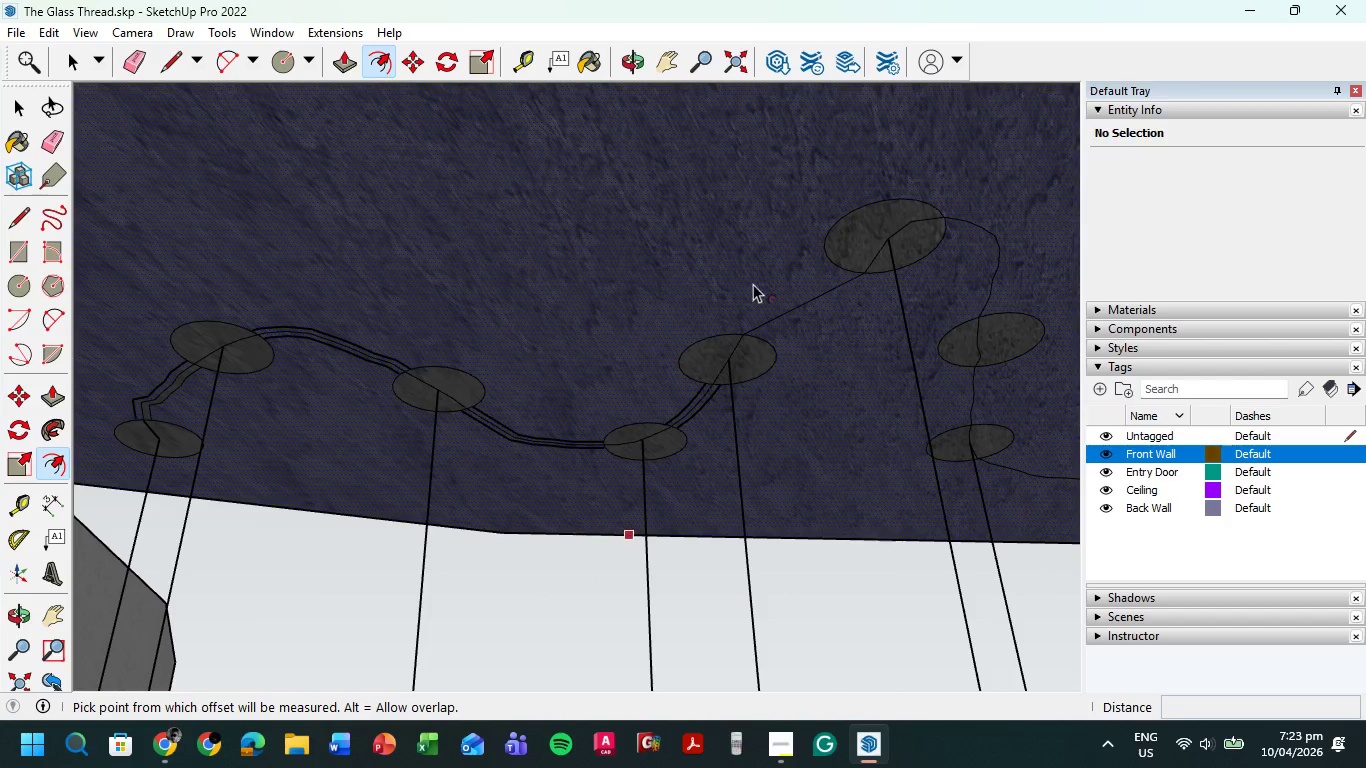 
scroll: coordinate [779, 312], scroll_direction: up, amount: 3.0
 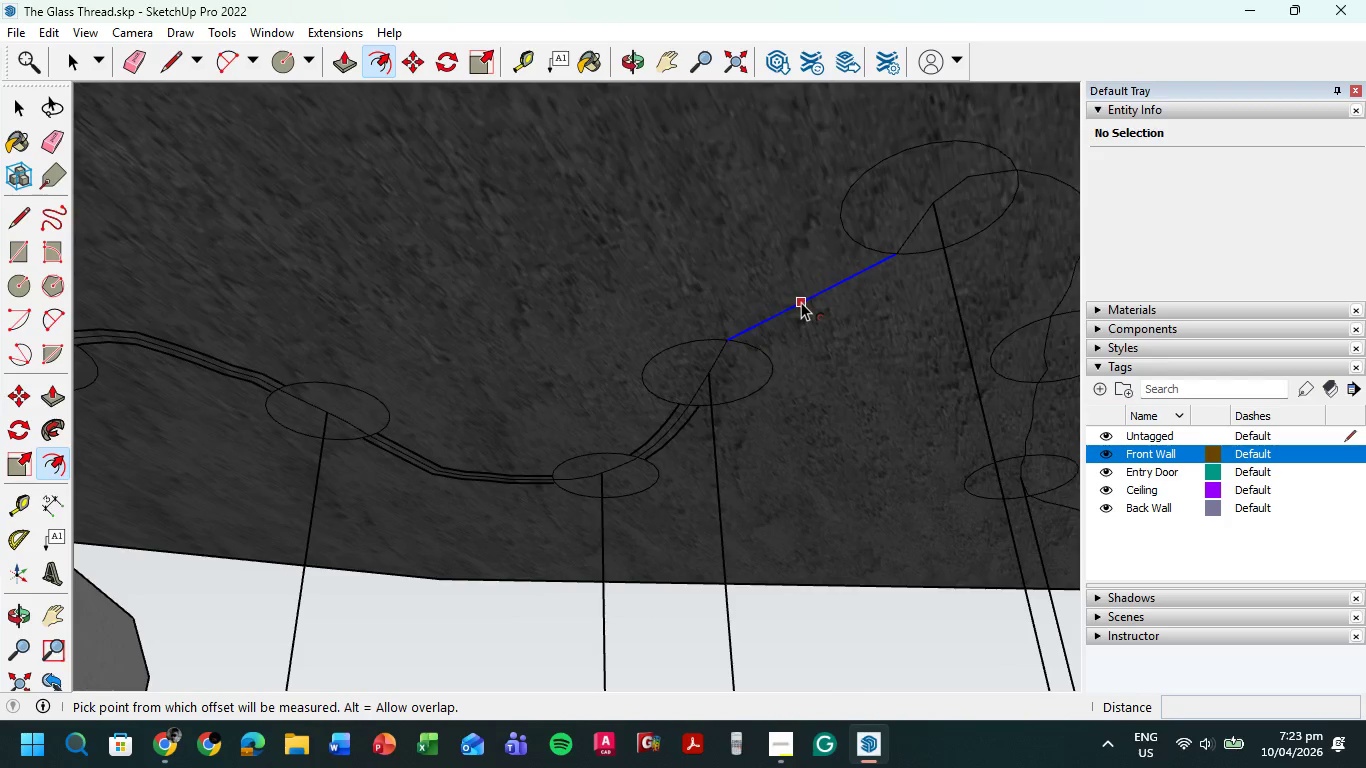 
left_click([801, 302])
 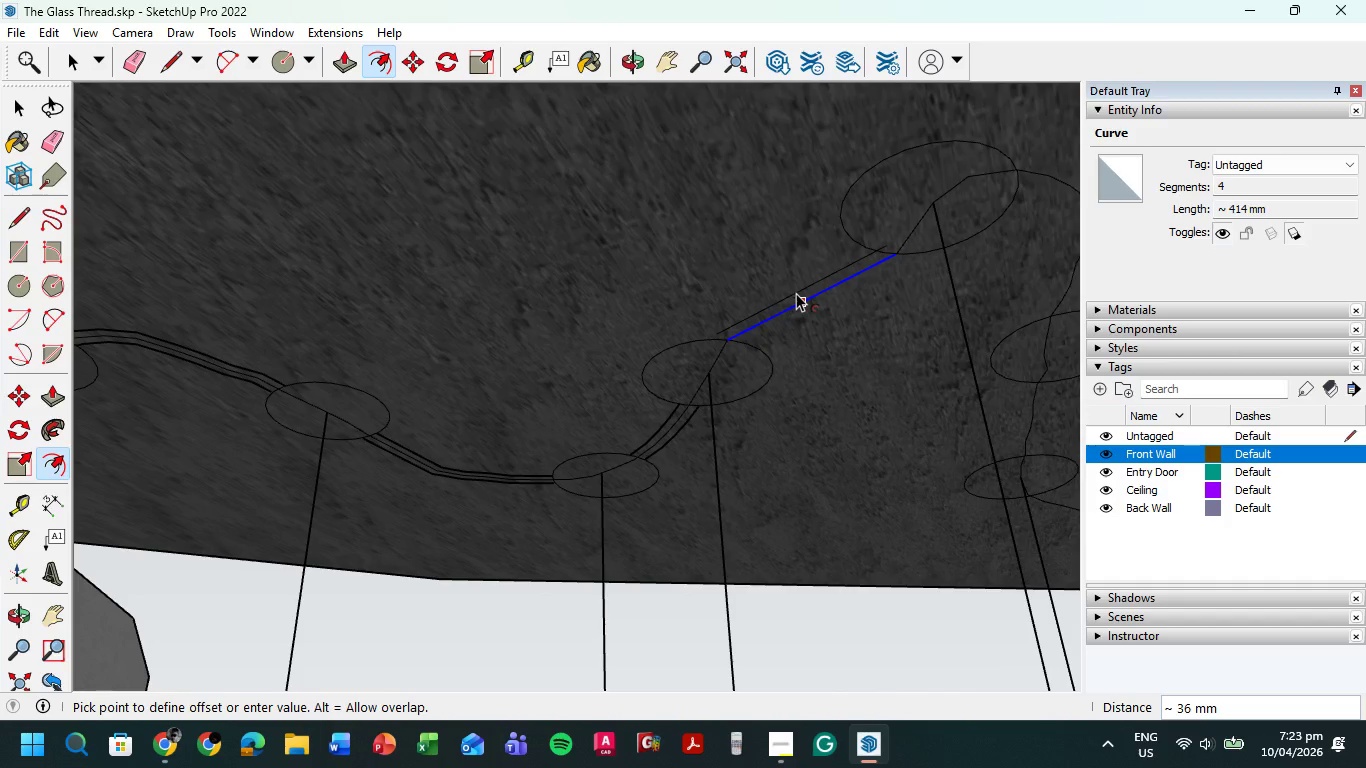 
key(Numpad2)
 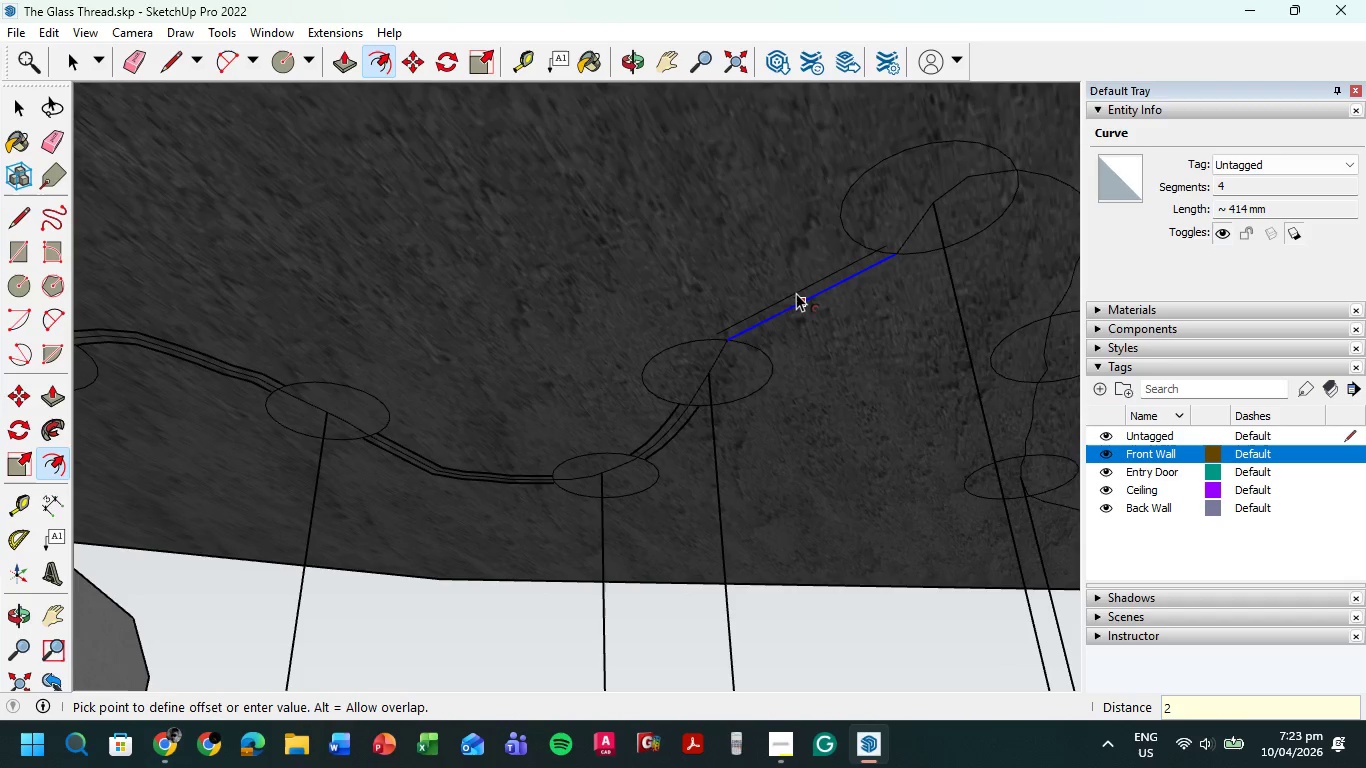 
key(Numpad5)
 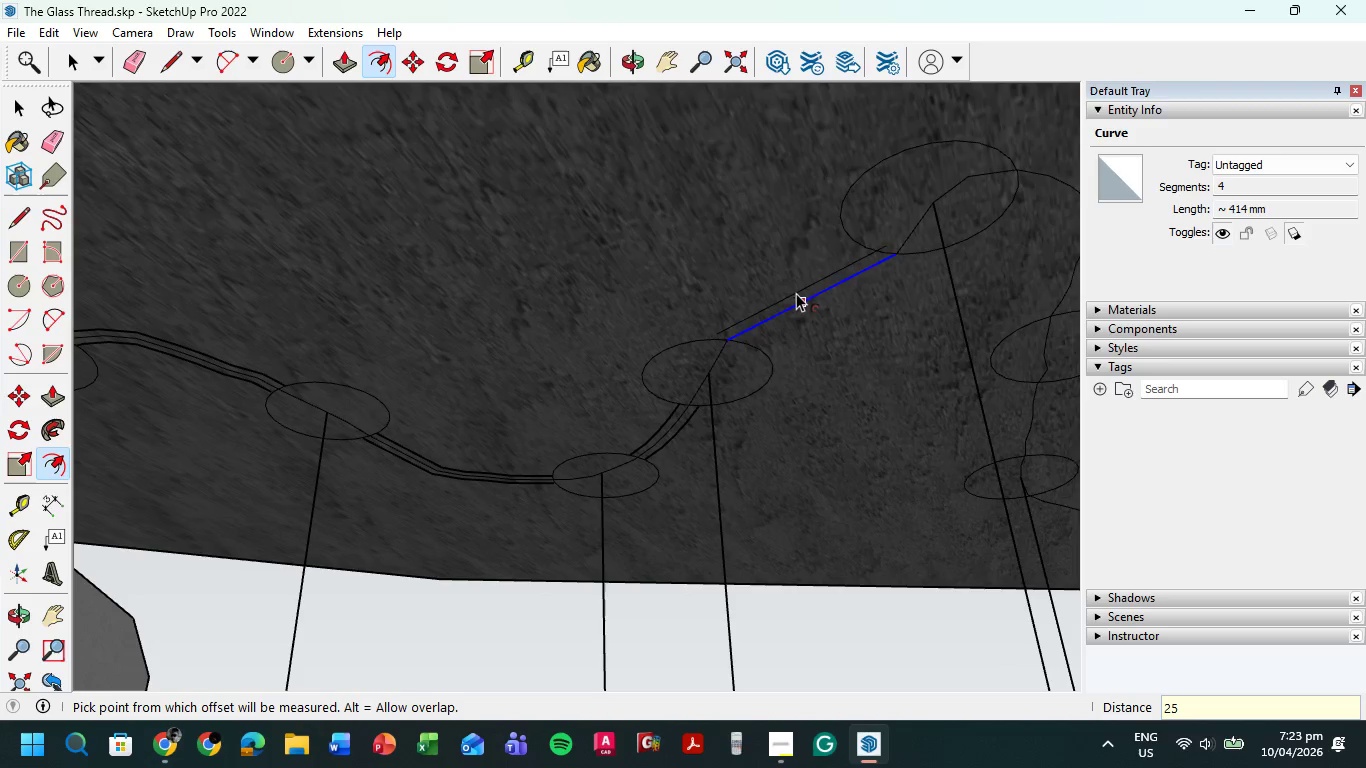 
key(NumpadEnter)
 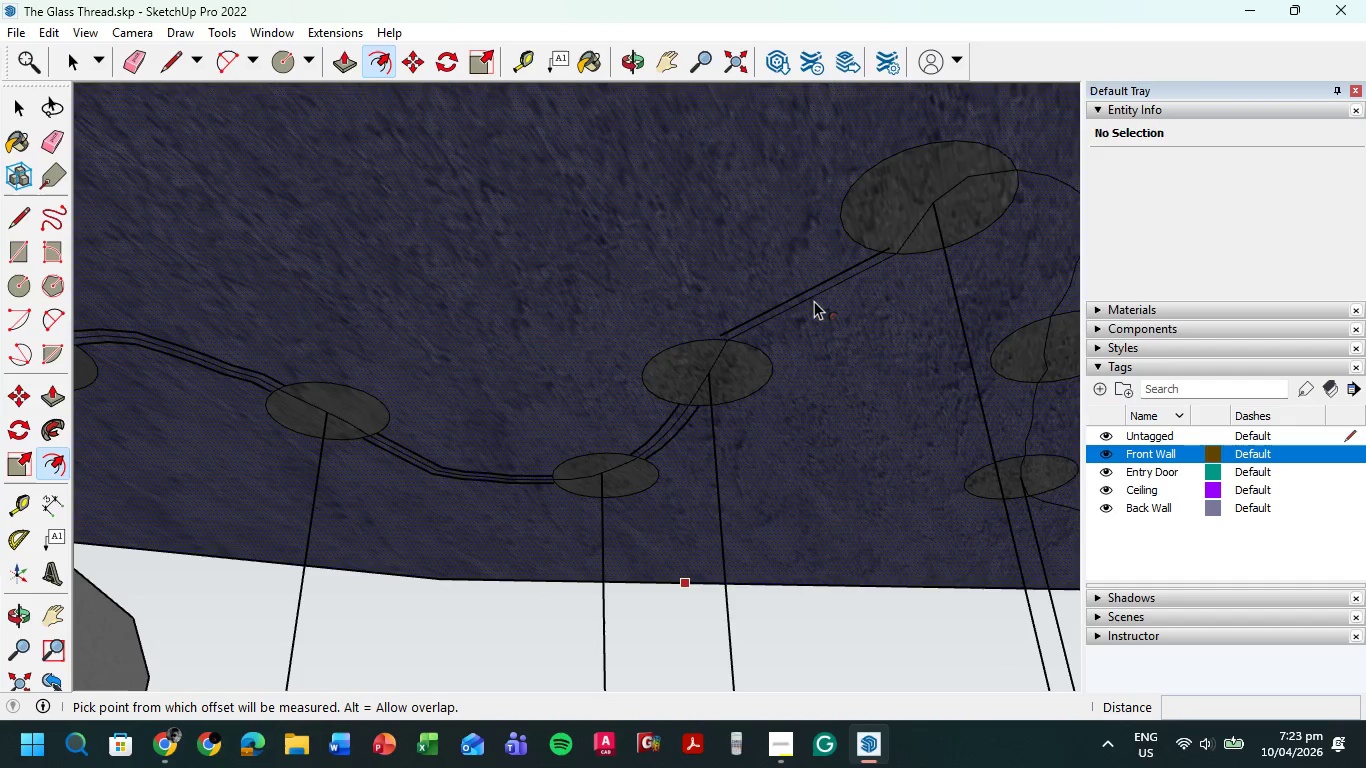 
left_click([811, 299])
 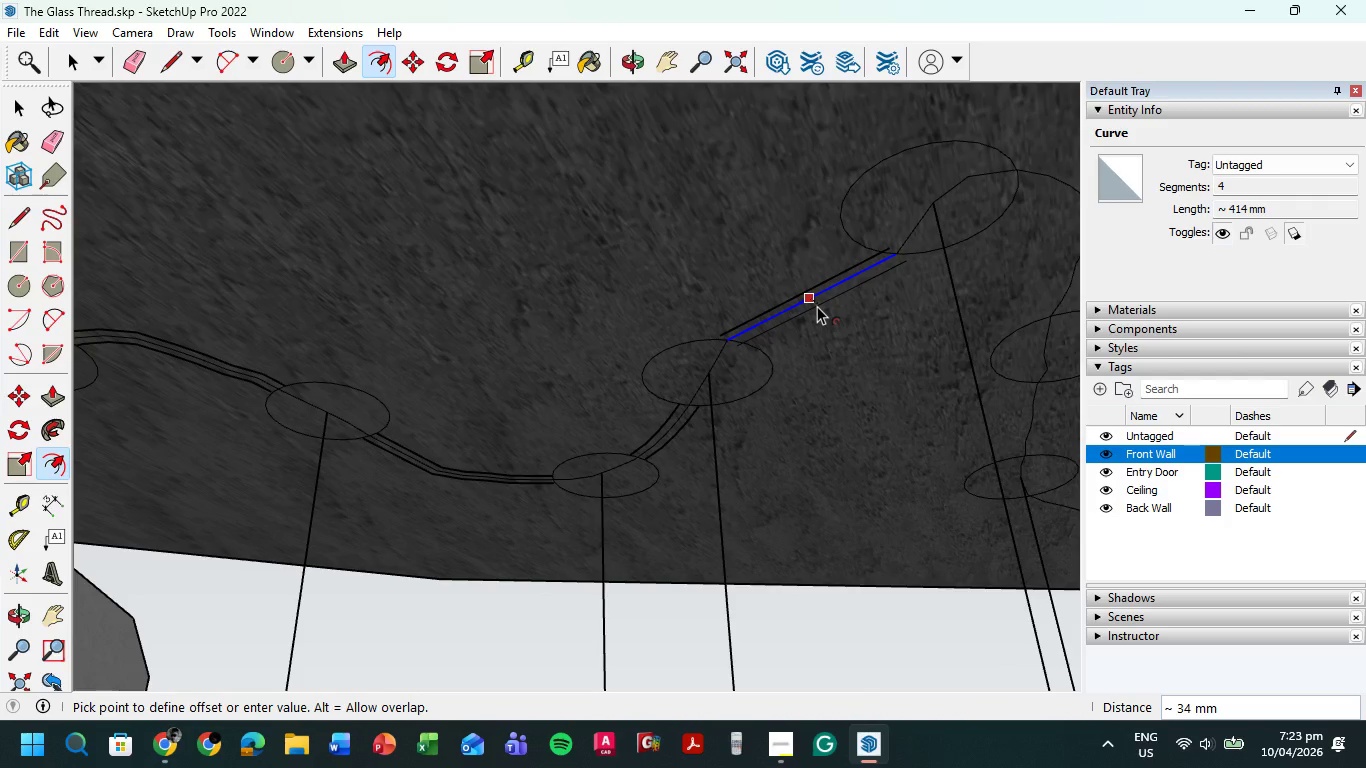 
key(Numpad2)
 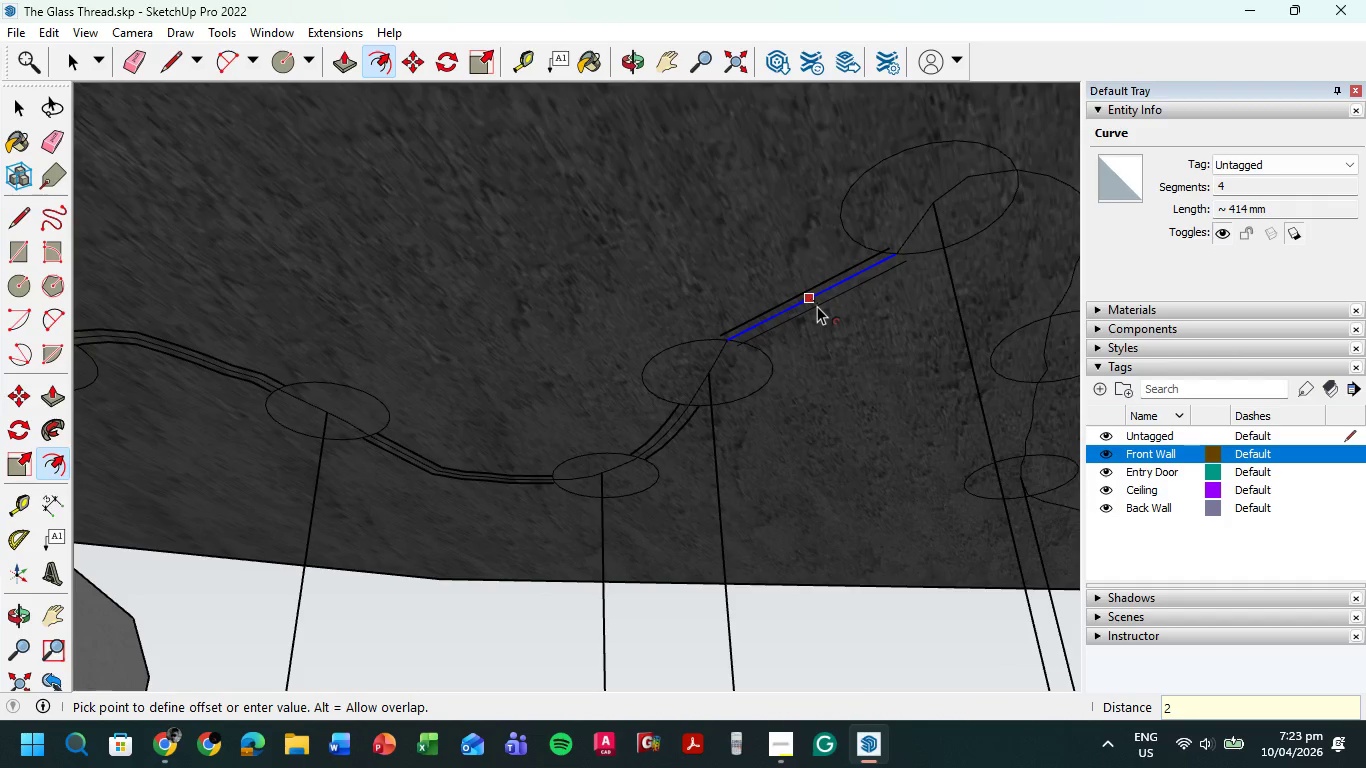 
key(Numpad5)
 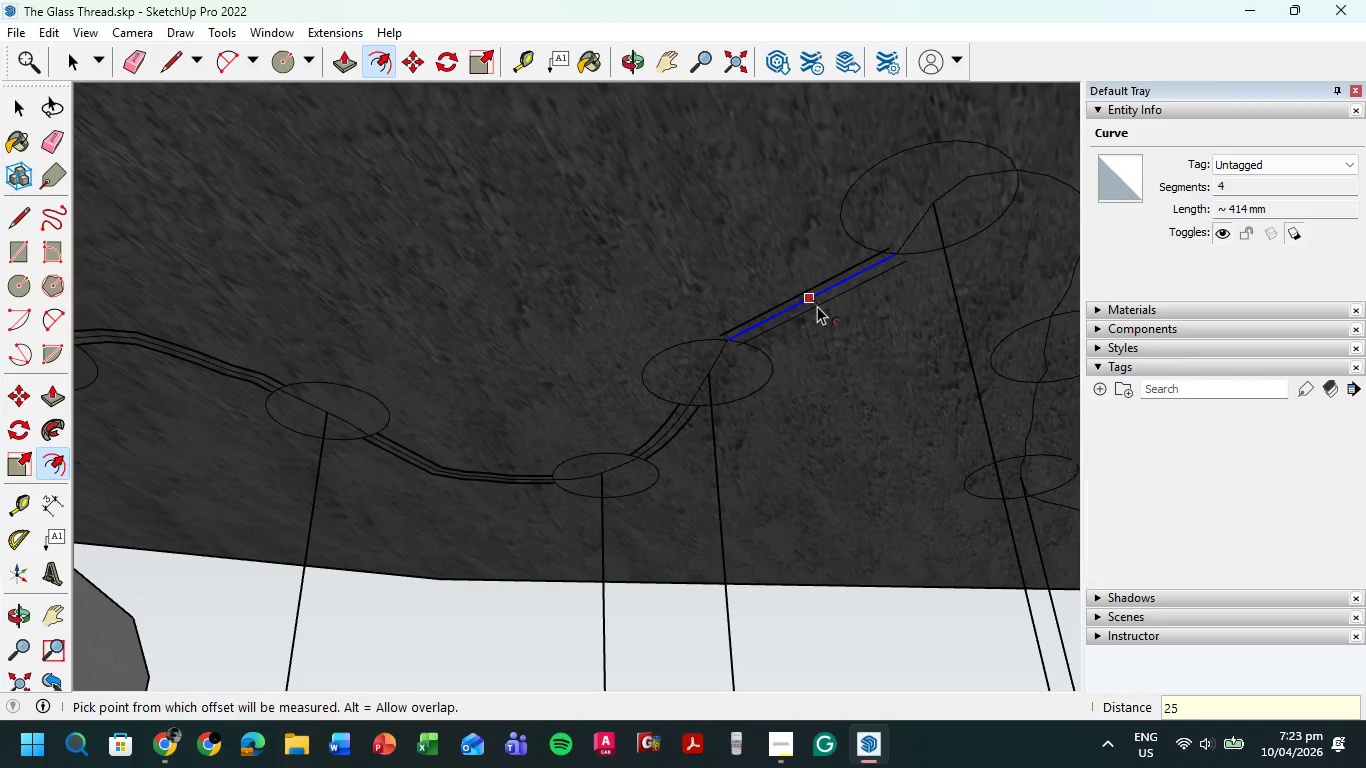 
key(NumpadEnter)
 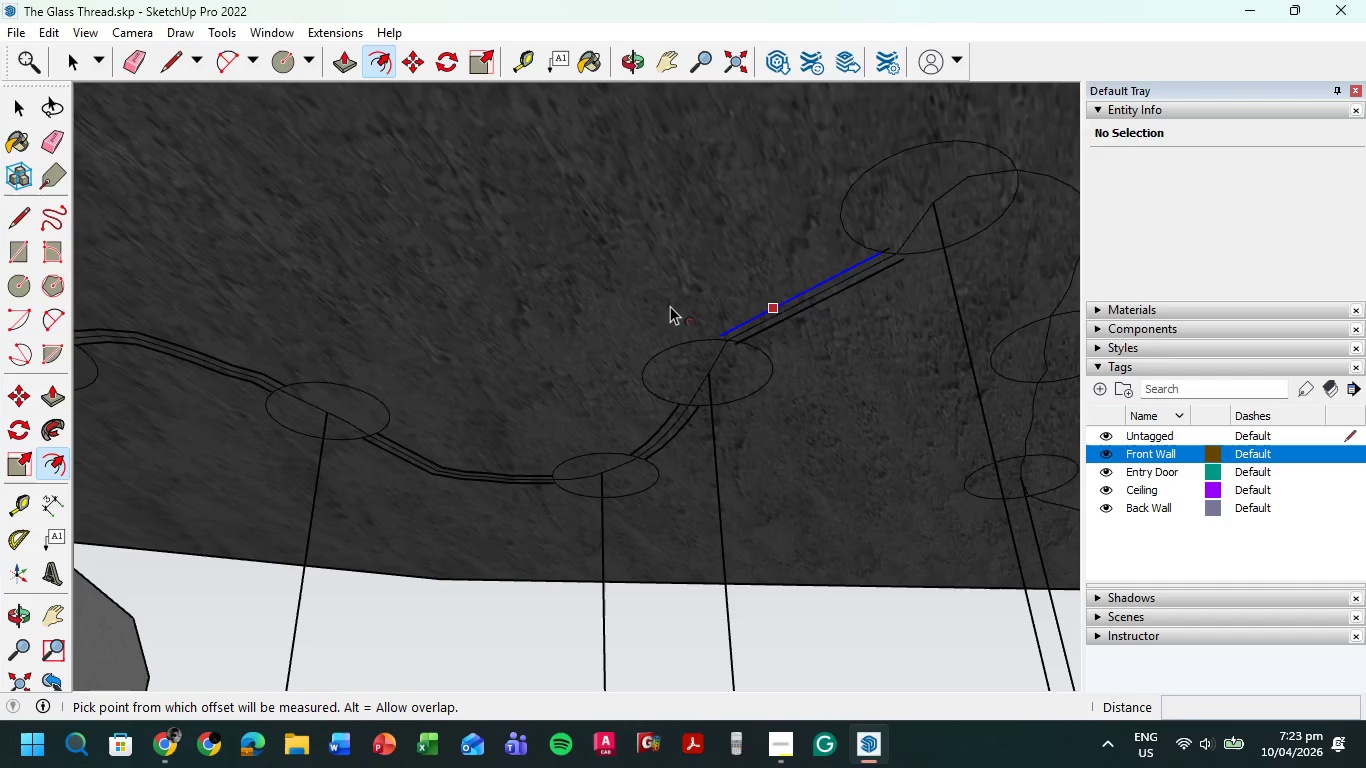 
scroll: coordinate [962, 256], scroll_direction: none, amount: 0.0
 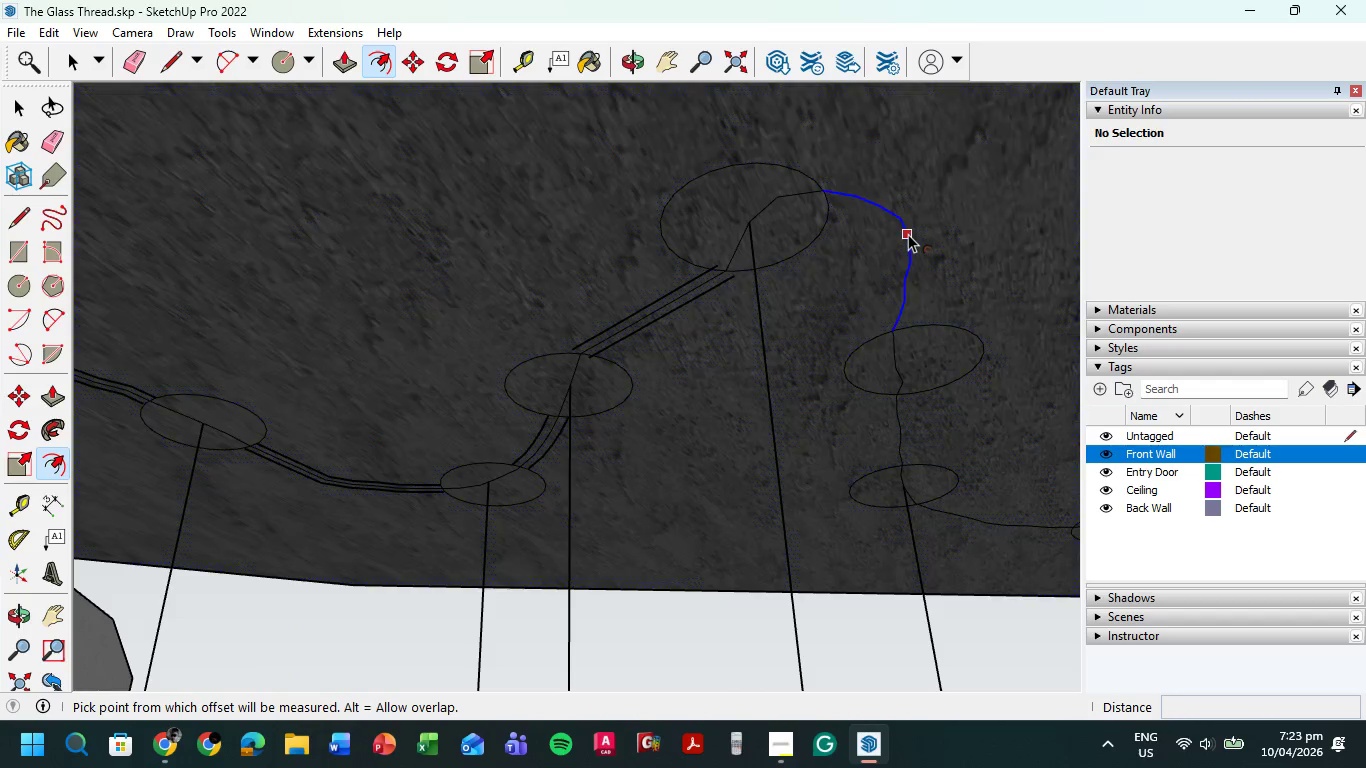 
left_click([908, 234])
 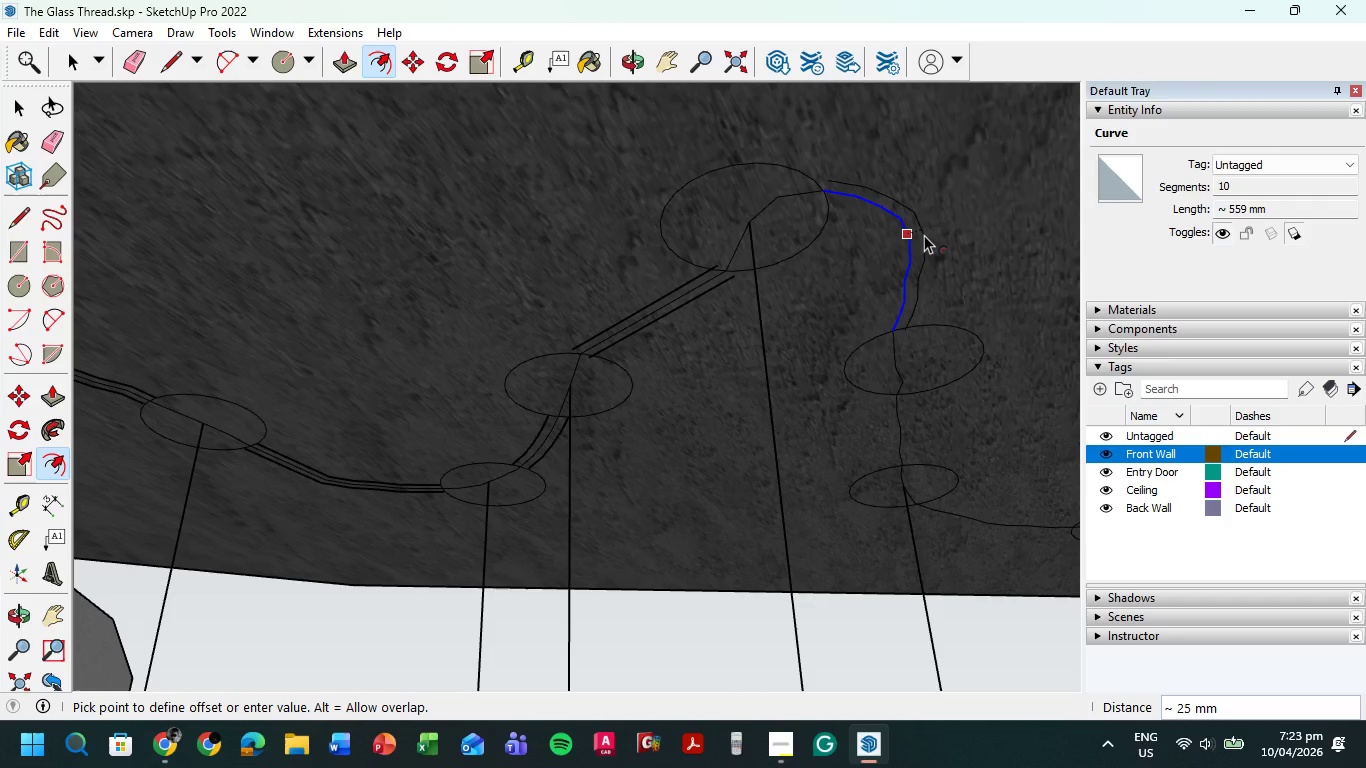 
key(Numpad2)
 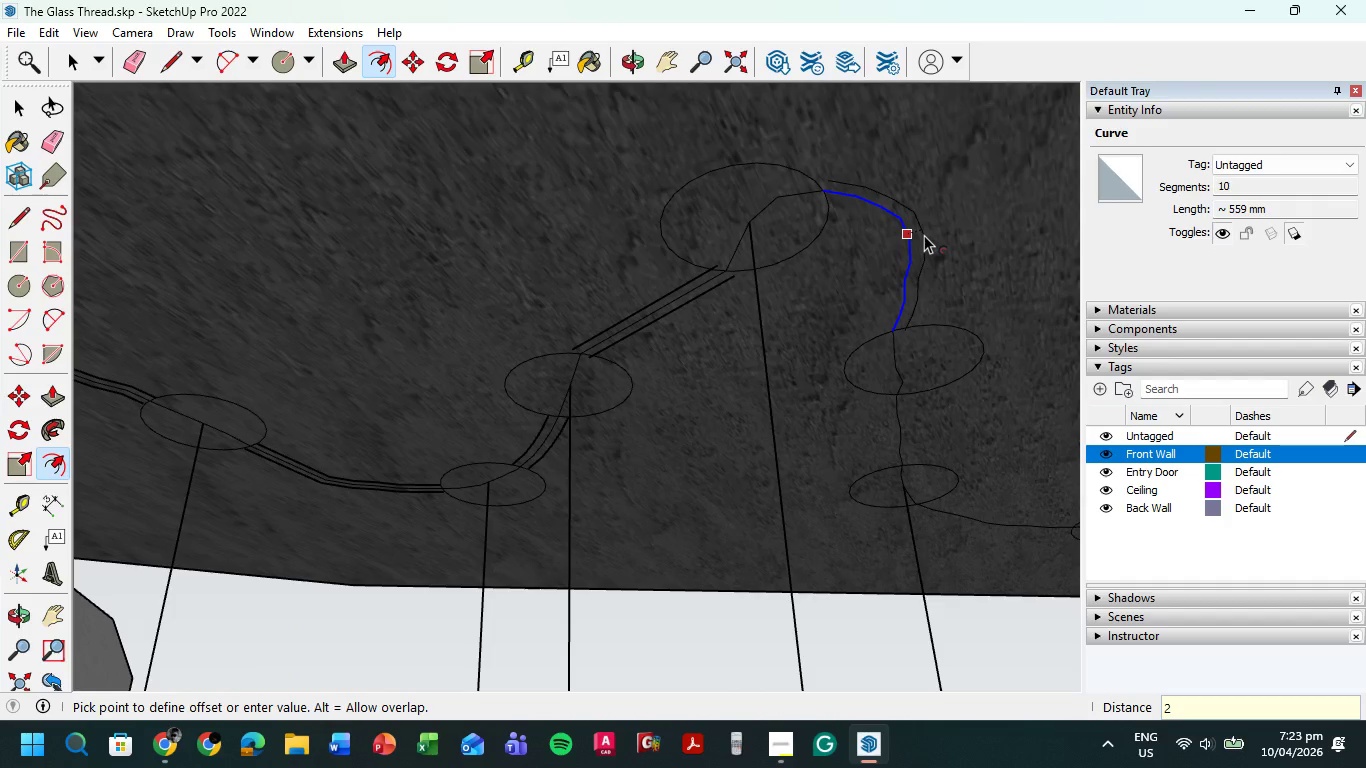 
key(Numpad5)
 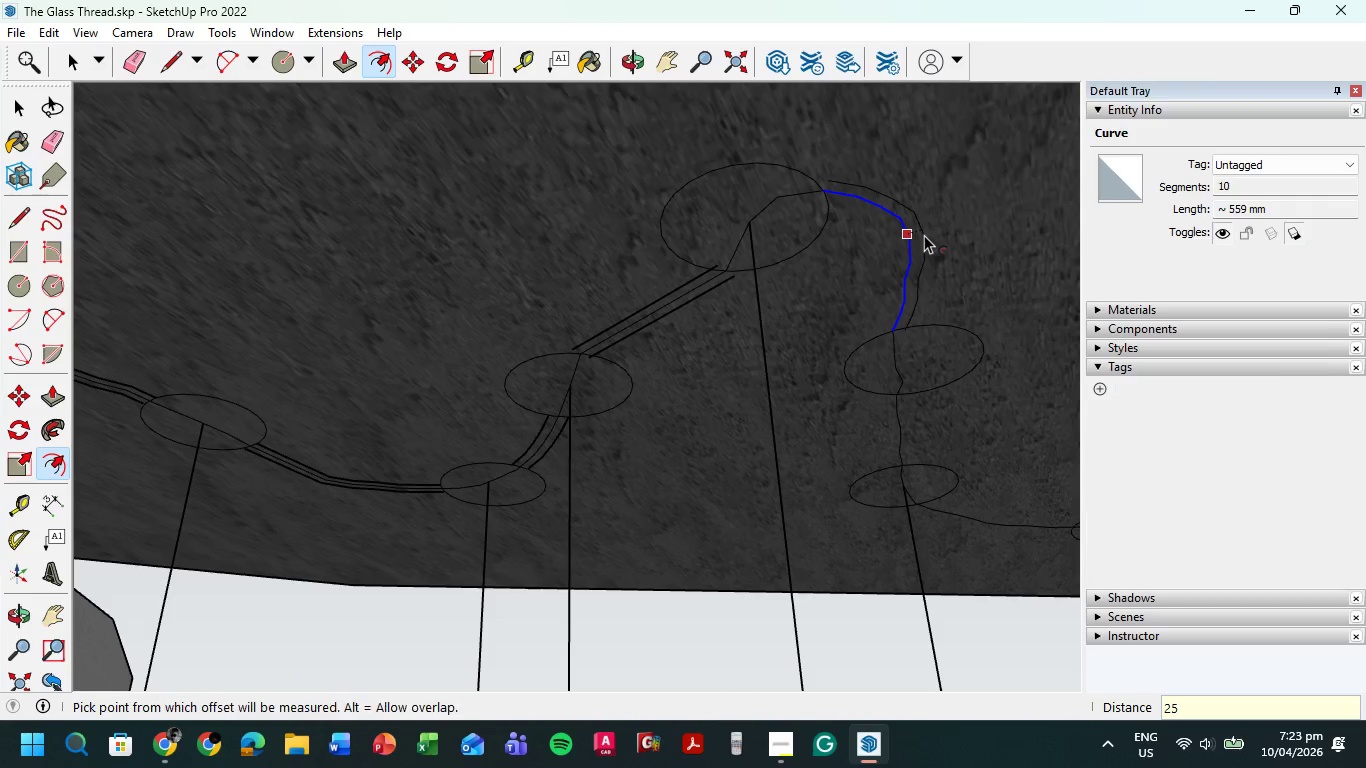 
key(NumpadEnter)
 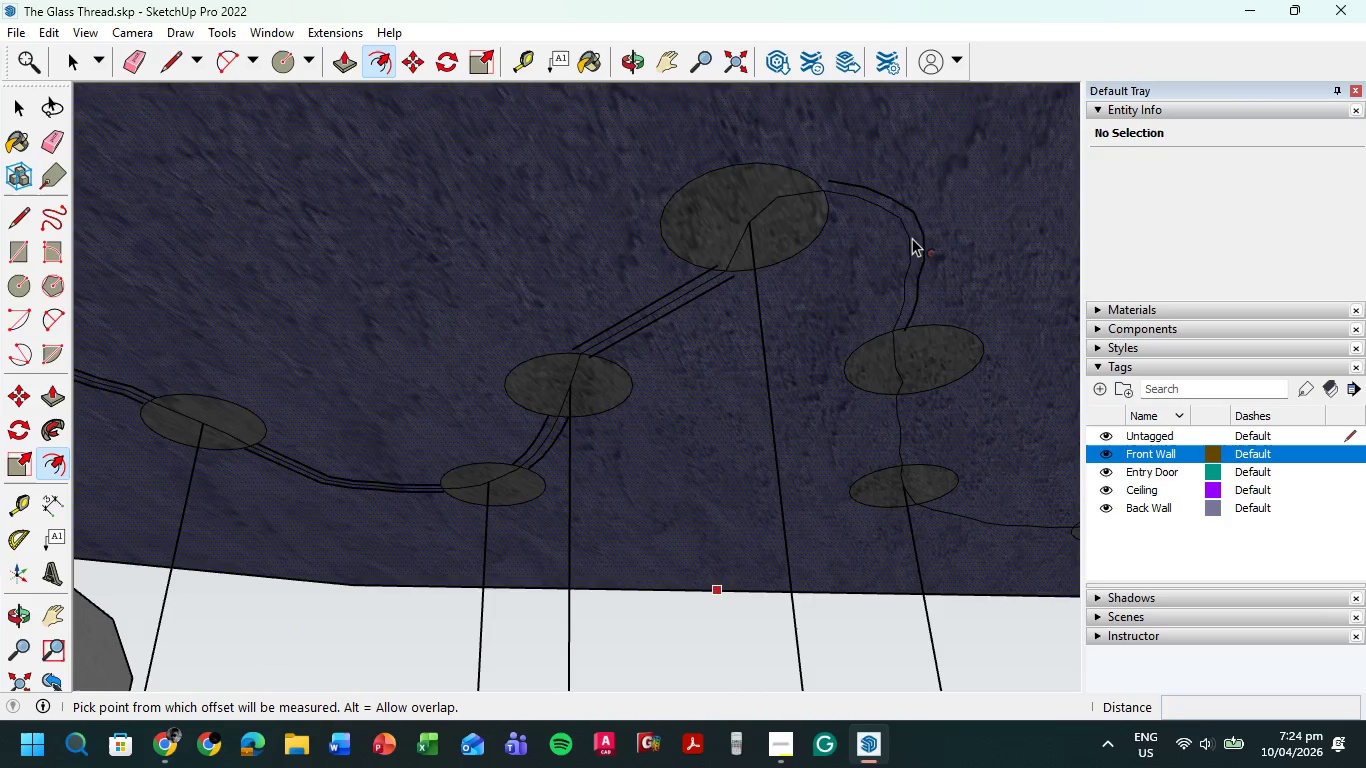 
left_click([909, 238])
 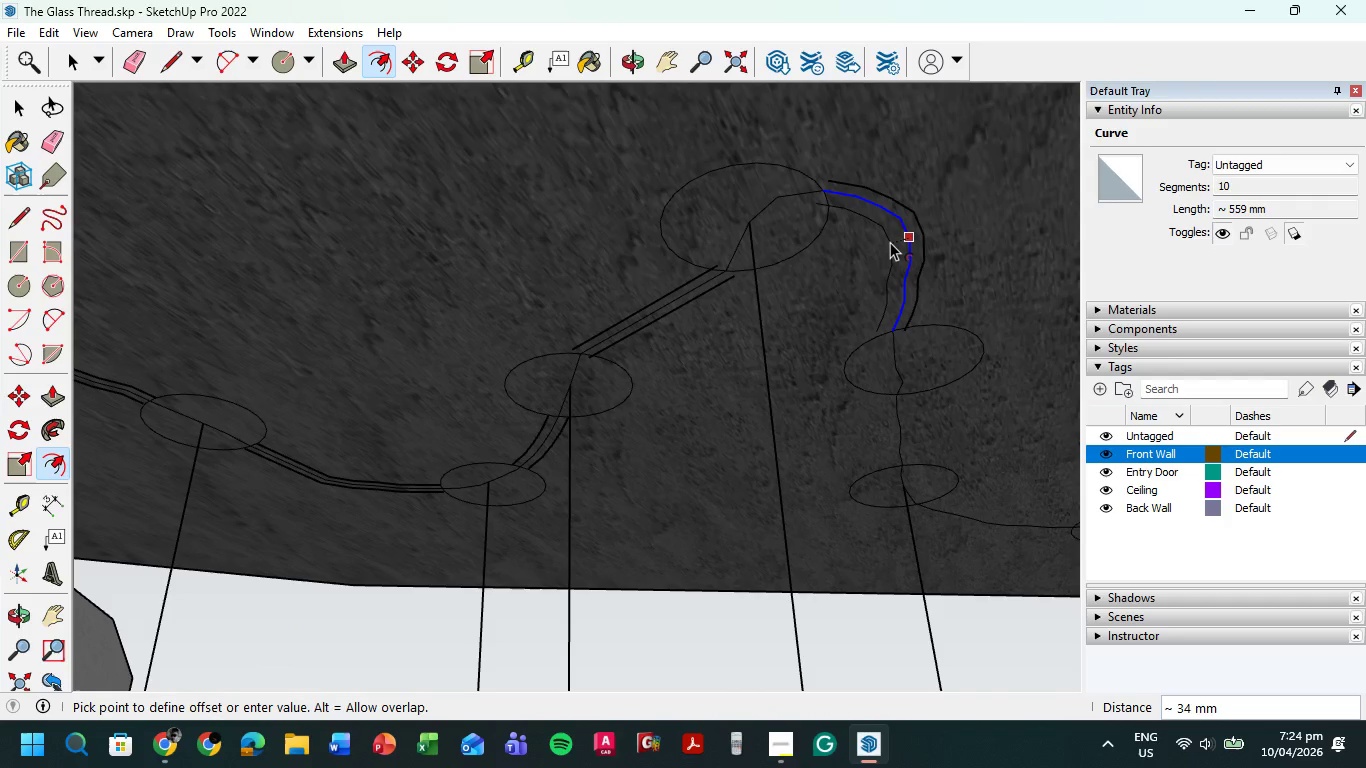 
key(Numpad2)
 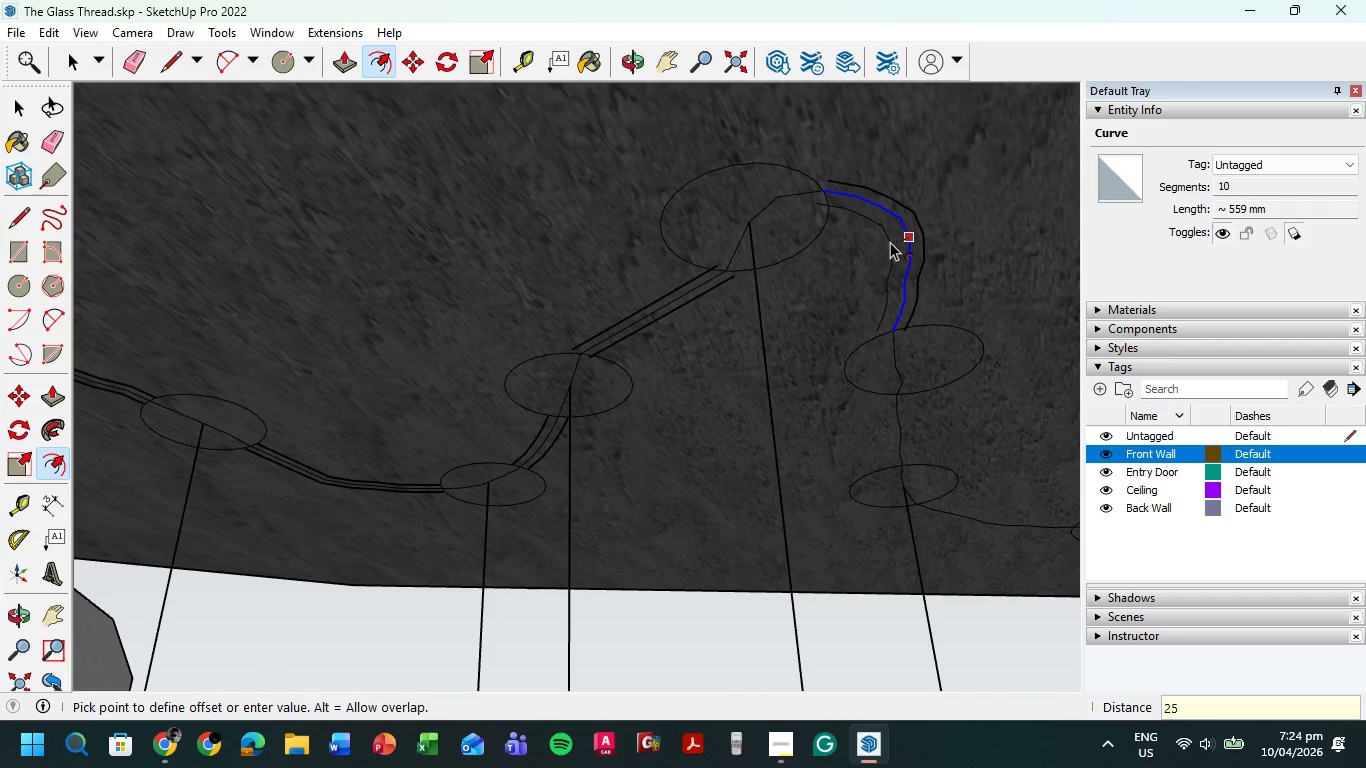 
key(Numpad5)
 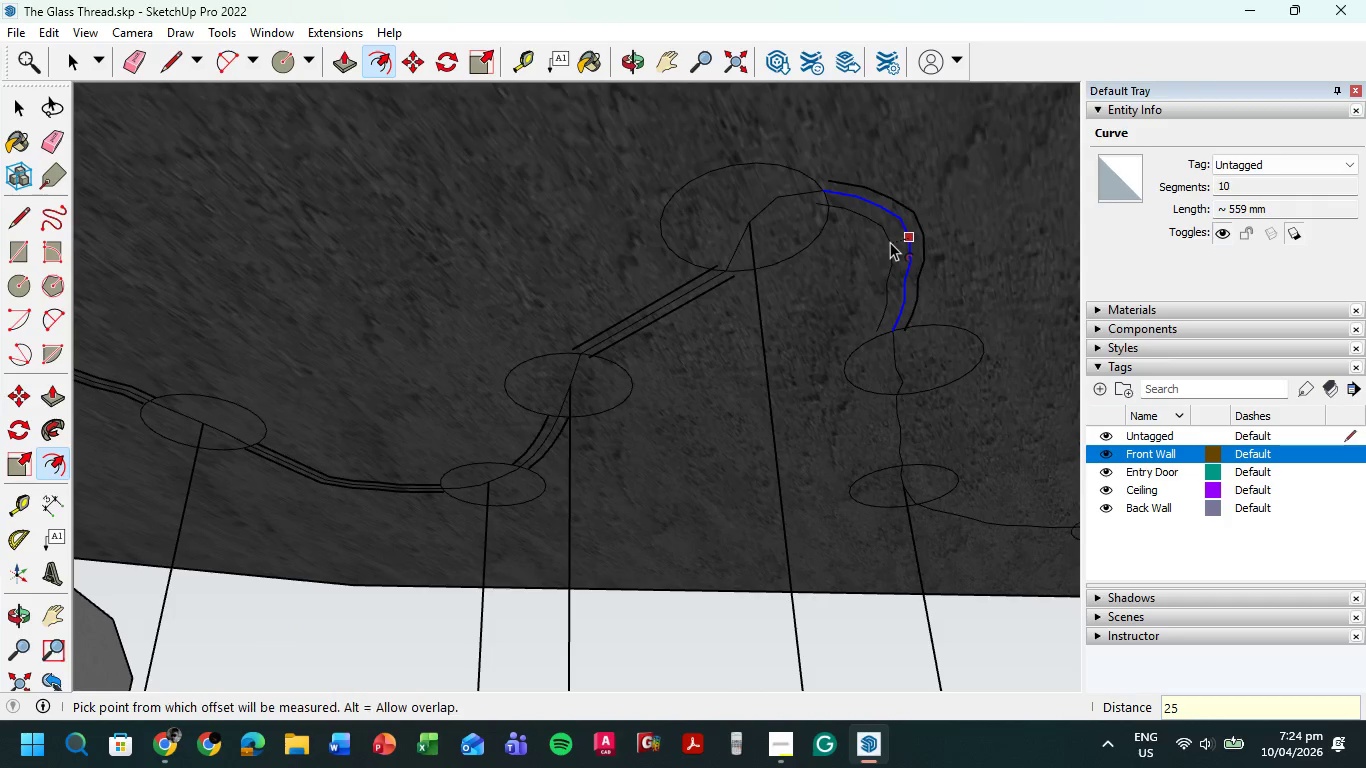 
key(NumpadEnter)
 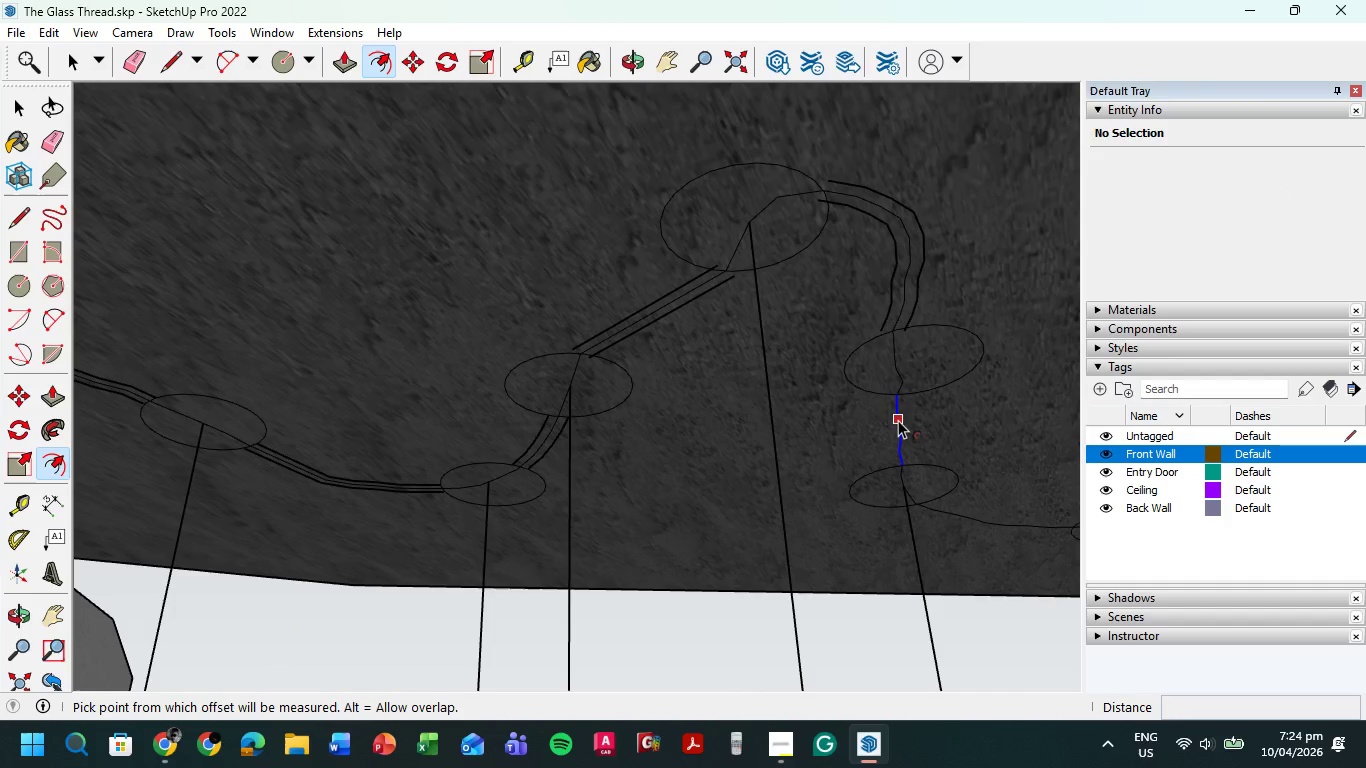 
left_click([899, 420])
 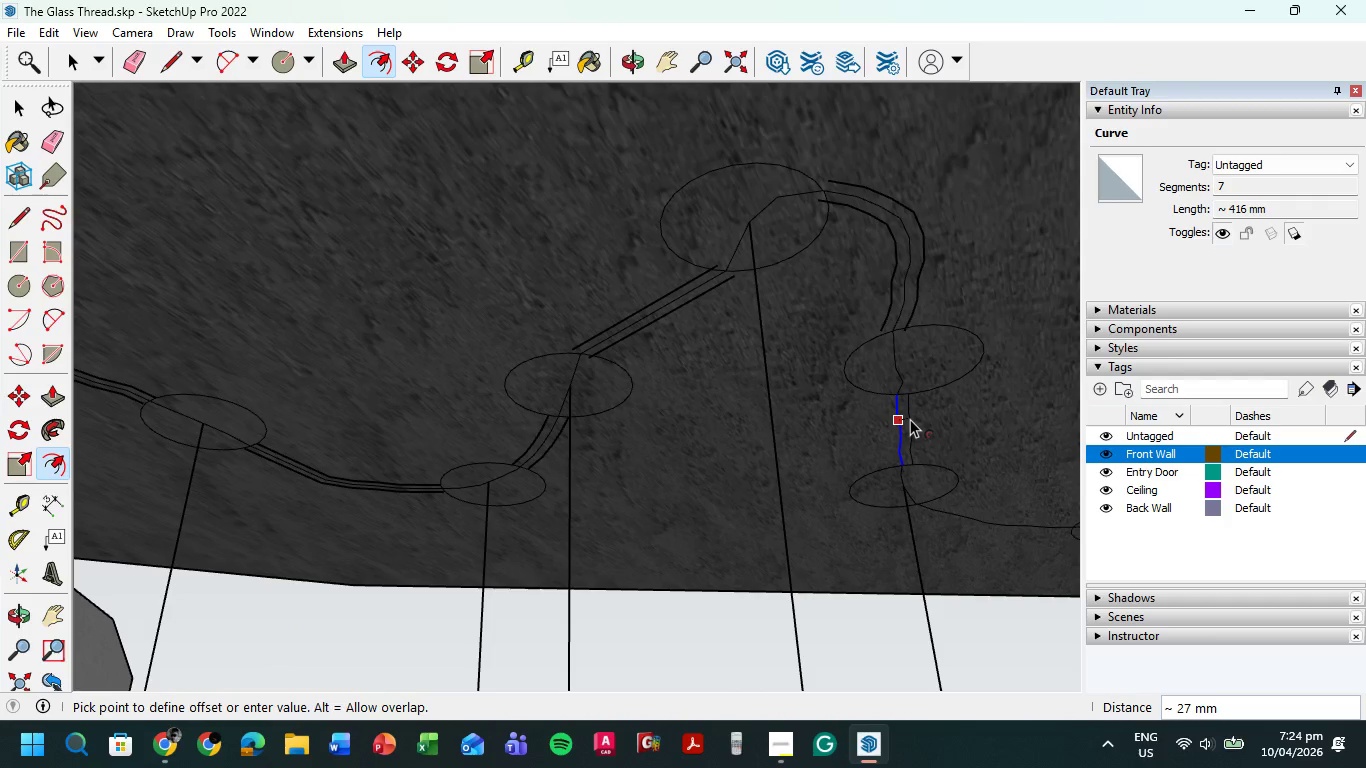 
key(Numpad2)
 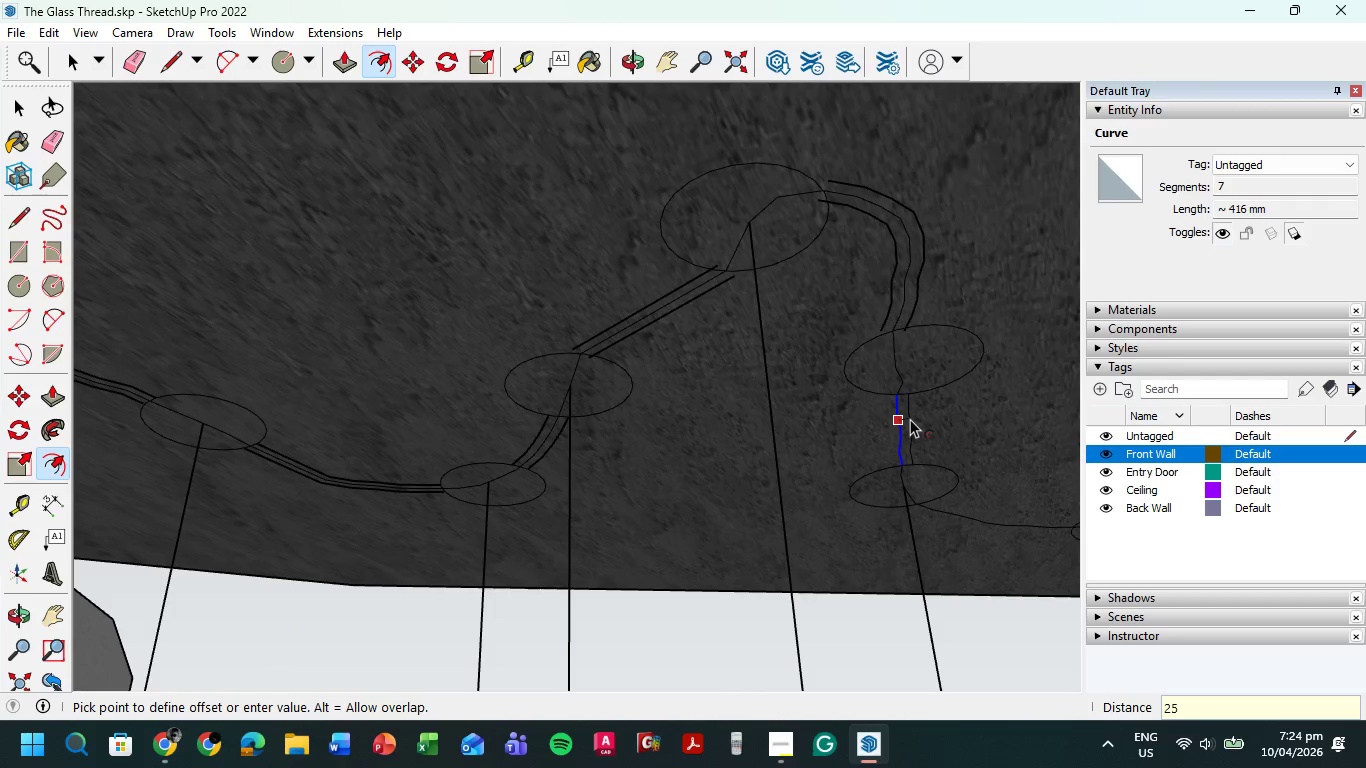 
key(Numpad5)
 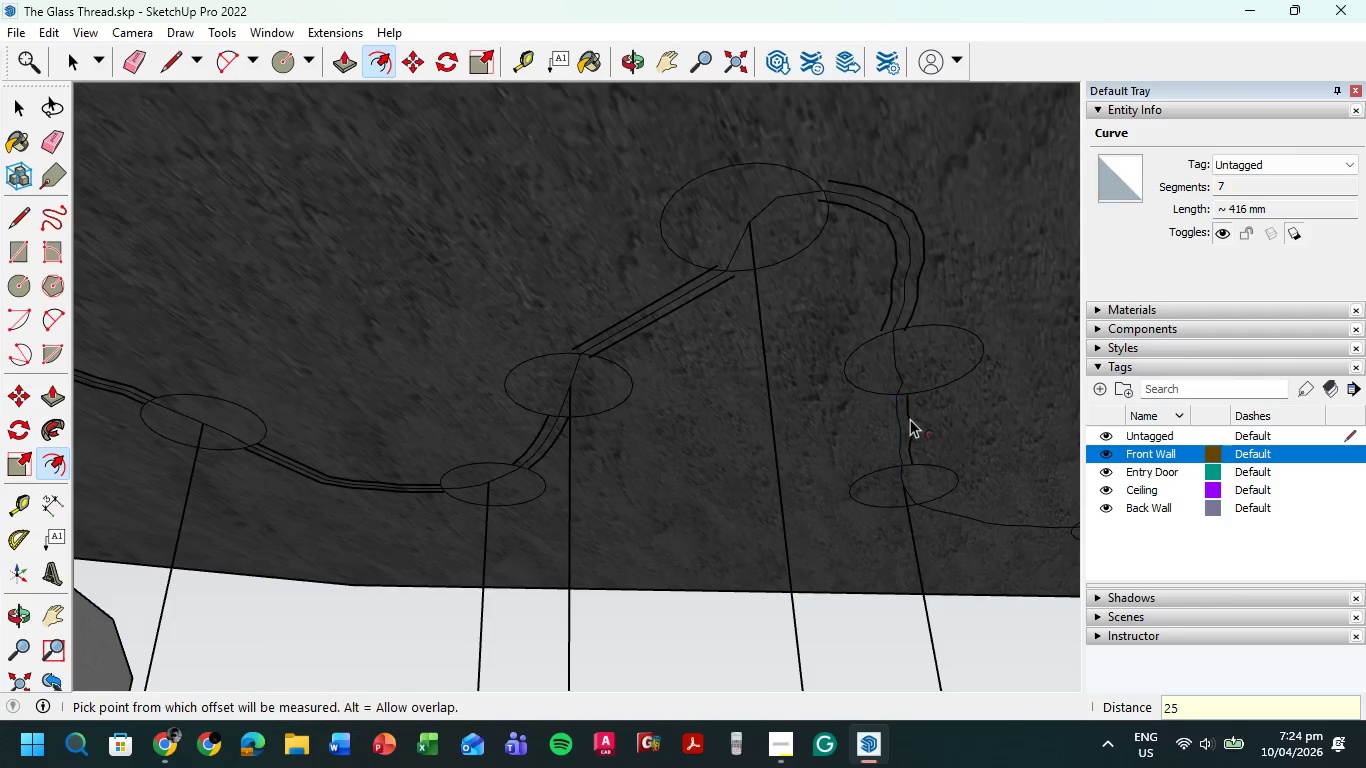 
key(NumpadEnter)
 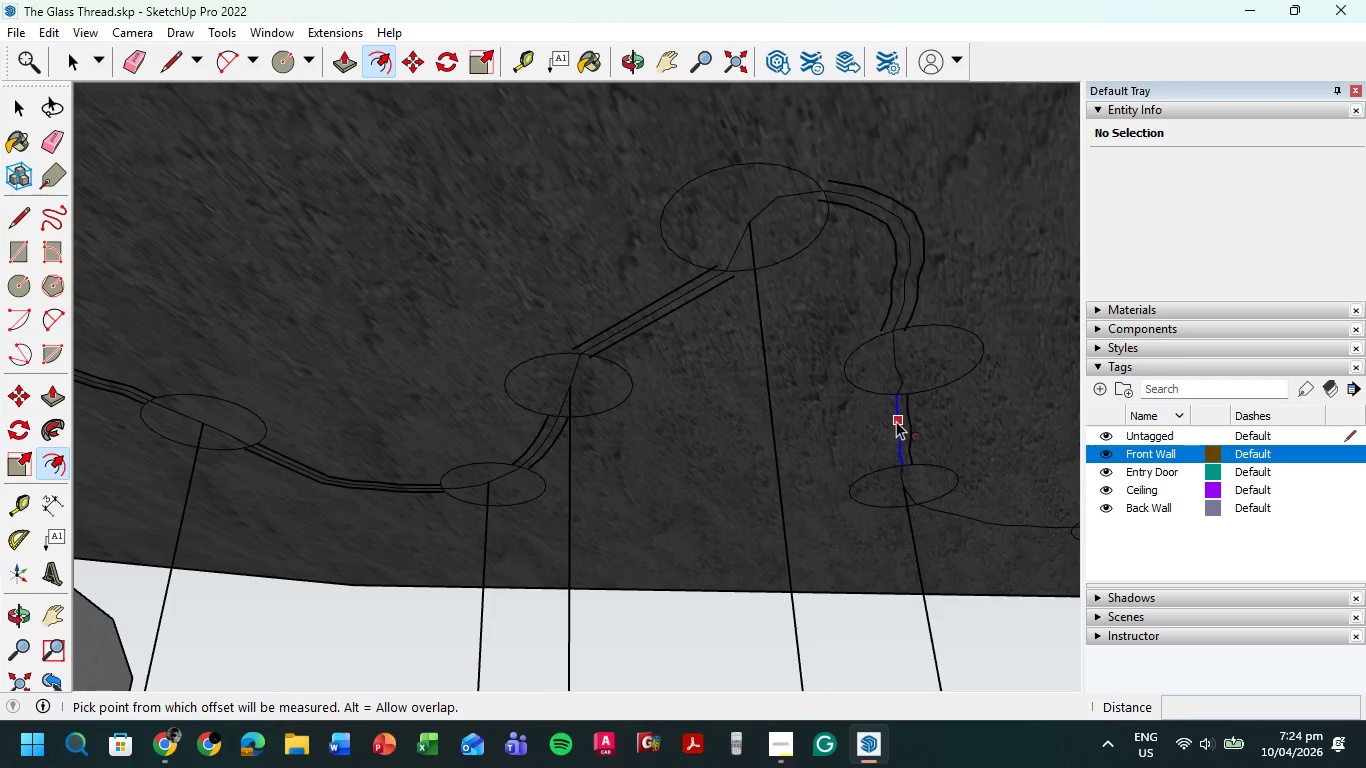 
left_click([899, 421])
 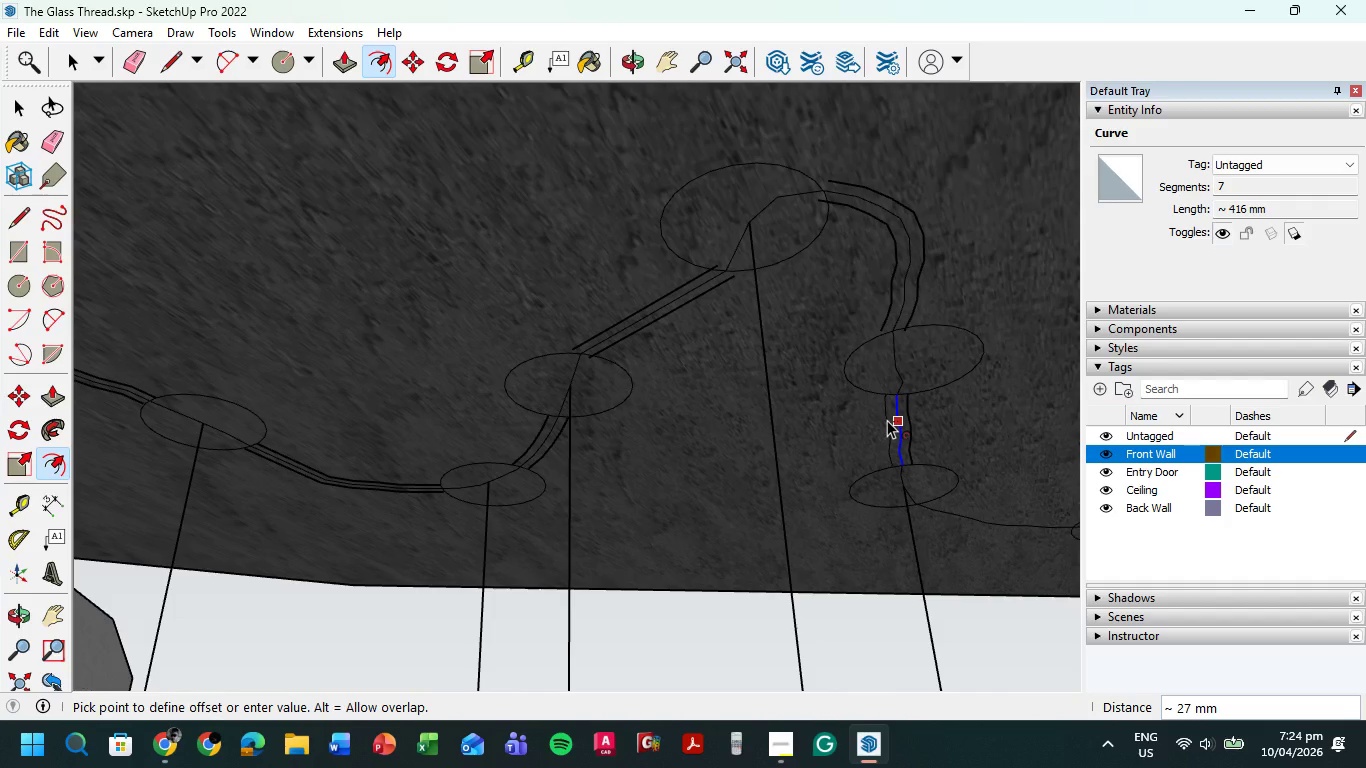 
key(Numpad2)
 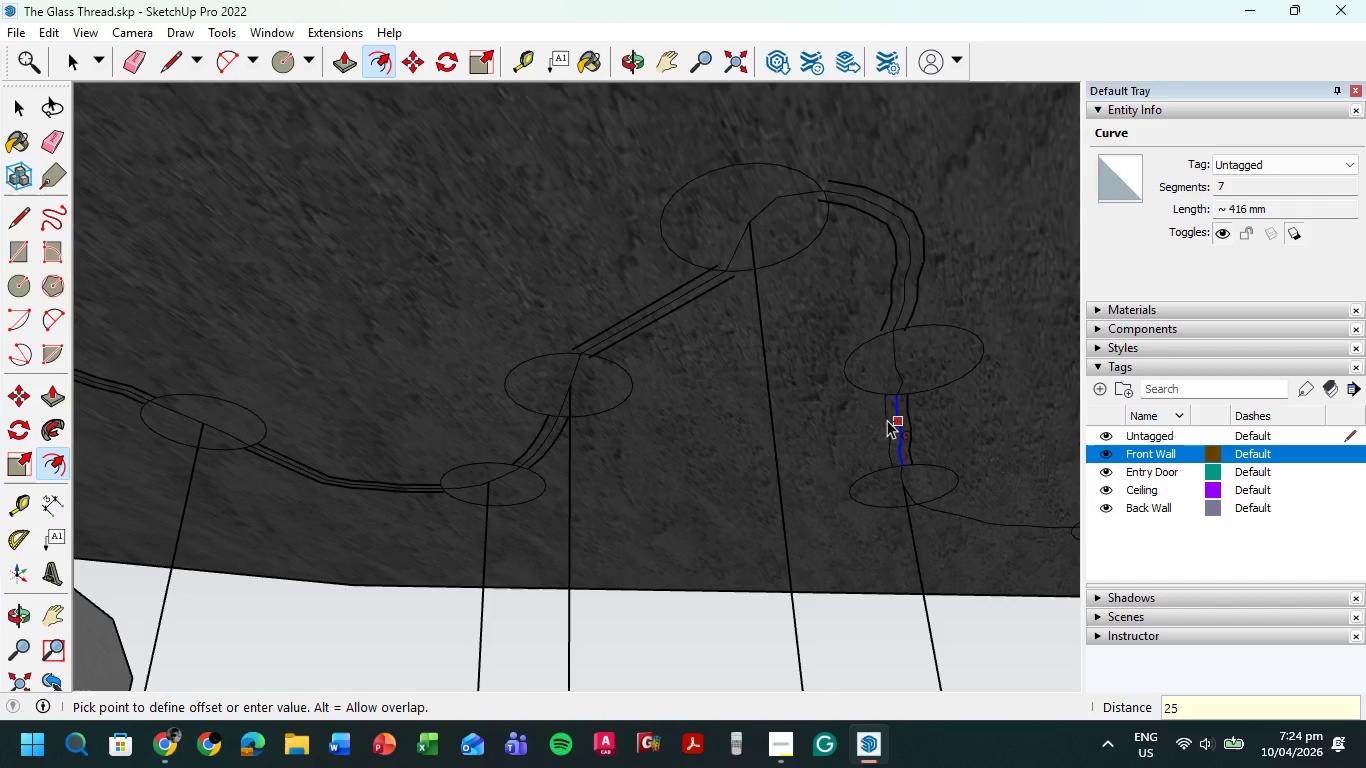 
key(Numpad5)
 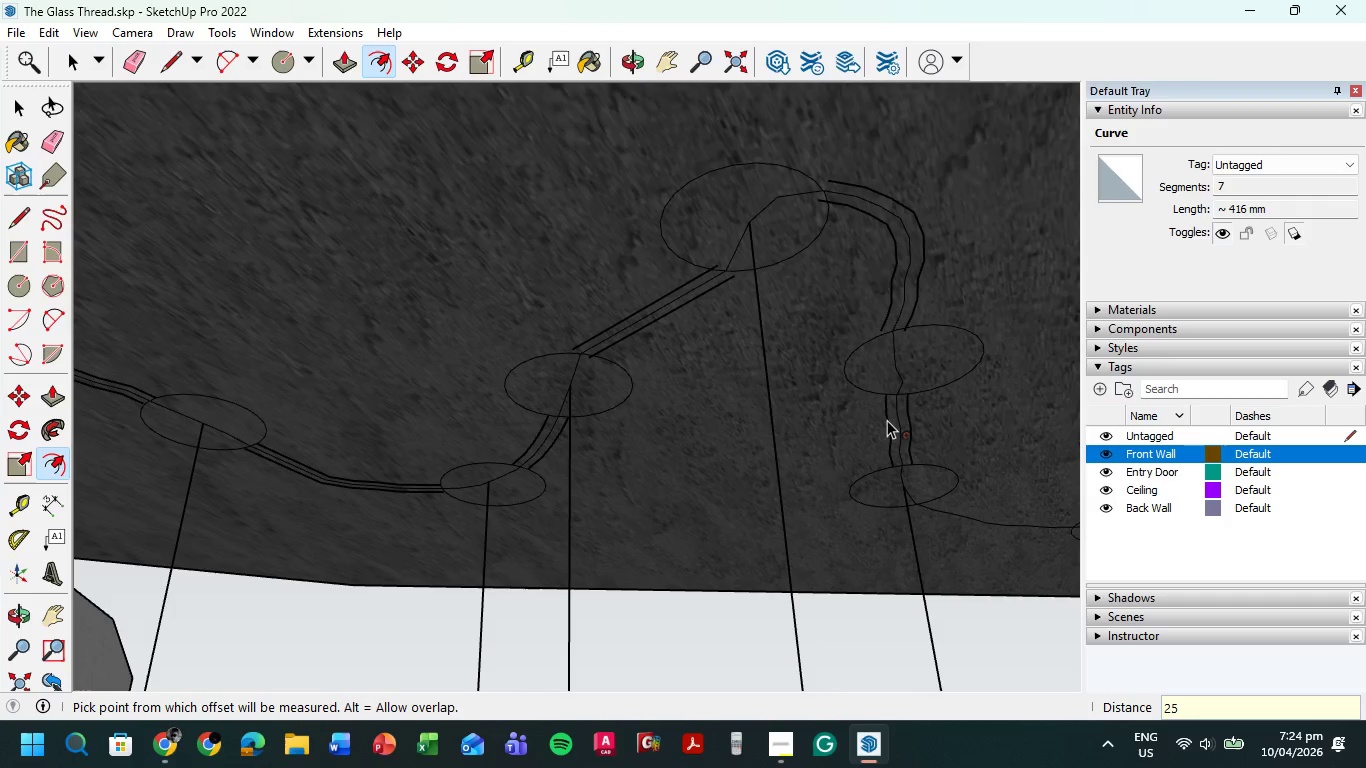 
key(NumpadEnter)
 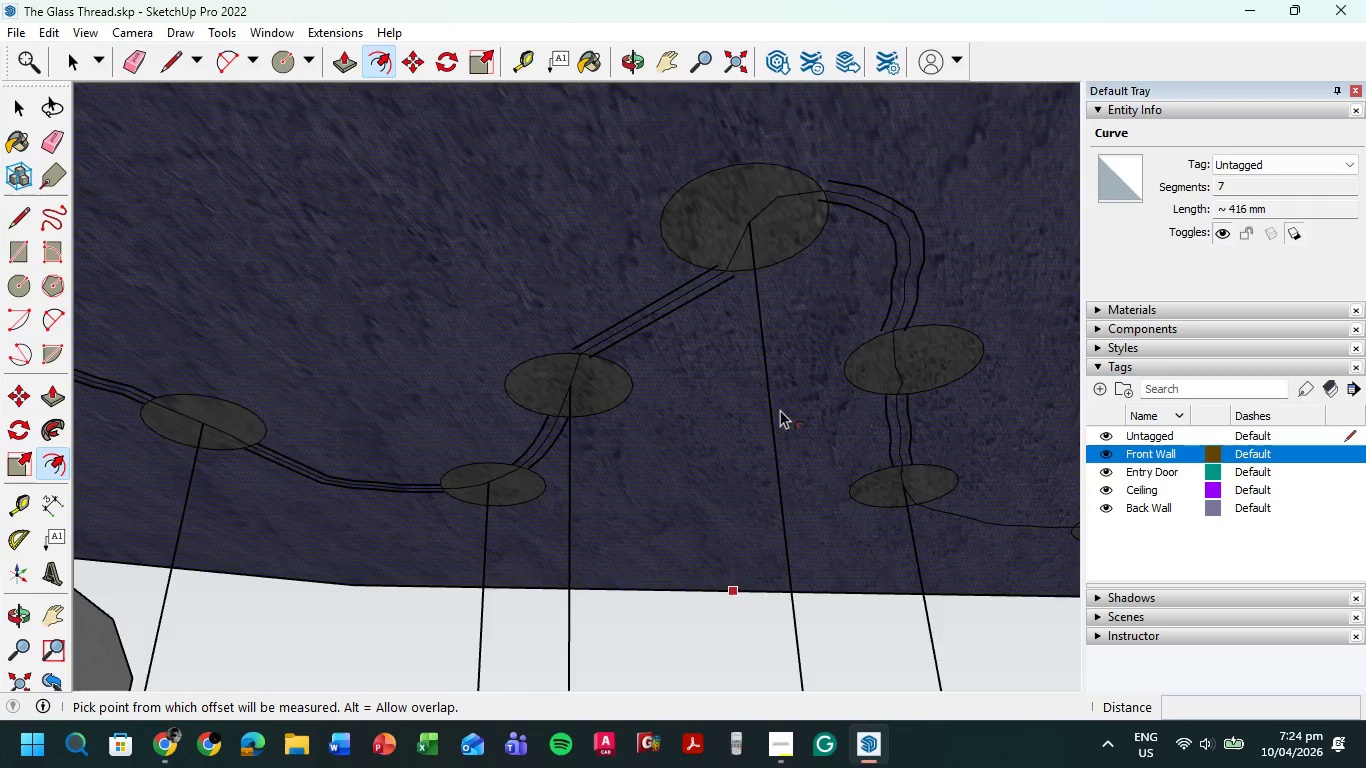 
scroll: coordinate [939, 481], scroll_direction: up, amount: 1.0
 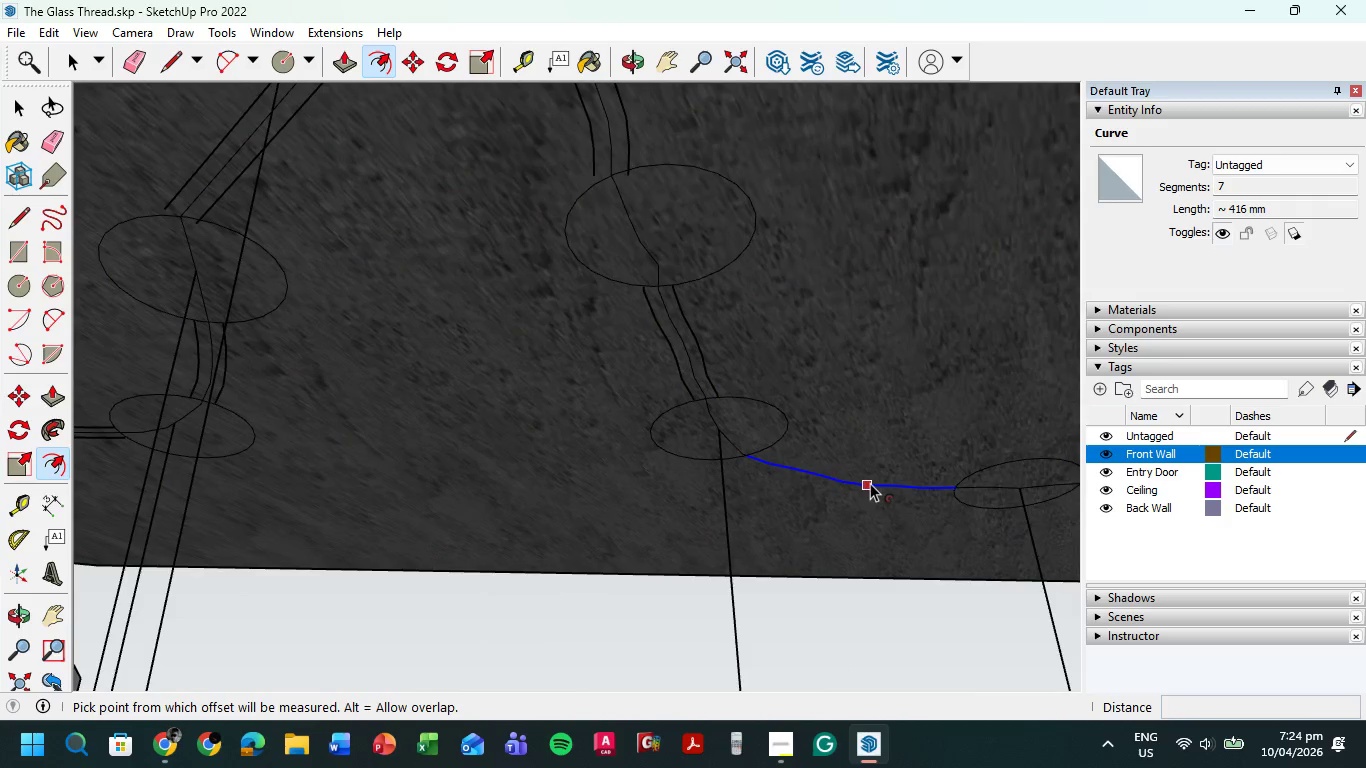 
left_click([870, 483])
 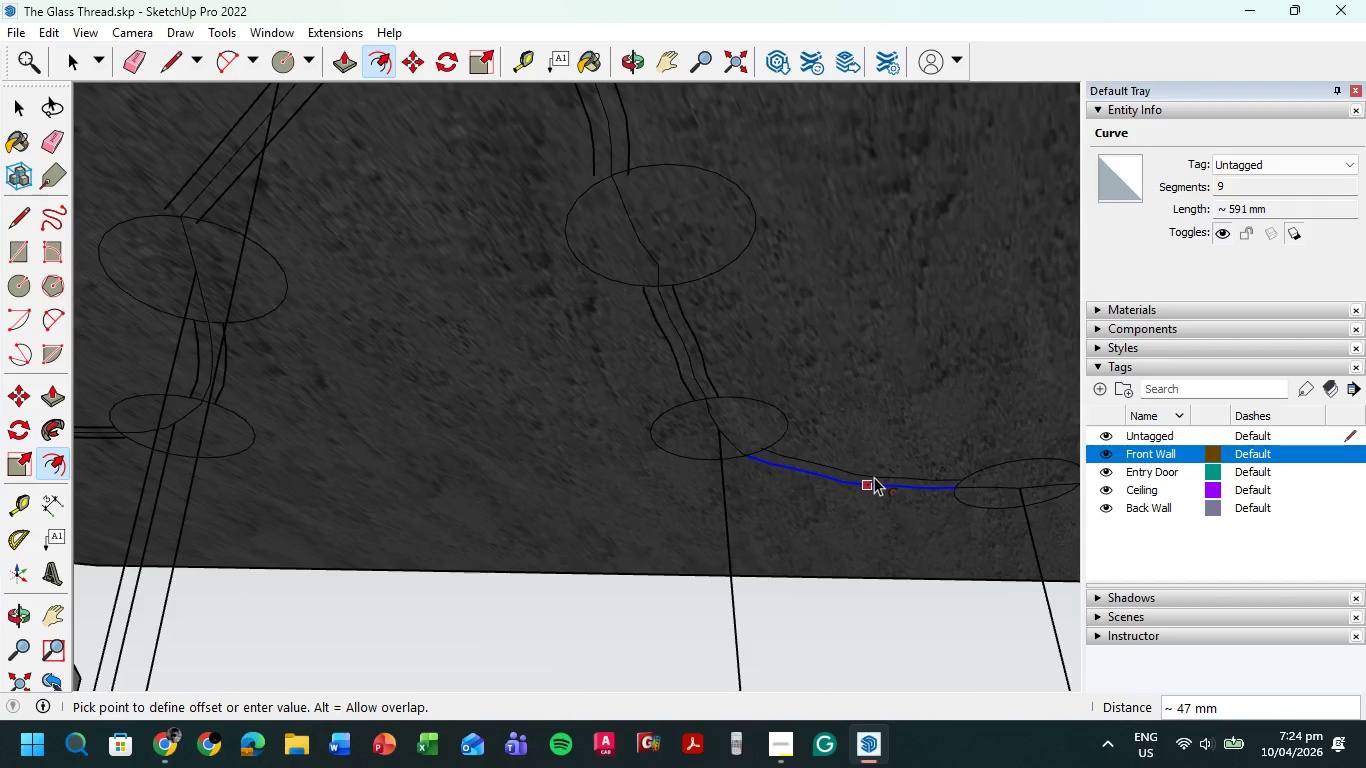 
key(Numpad2)
 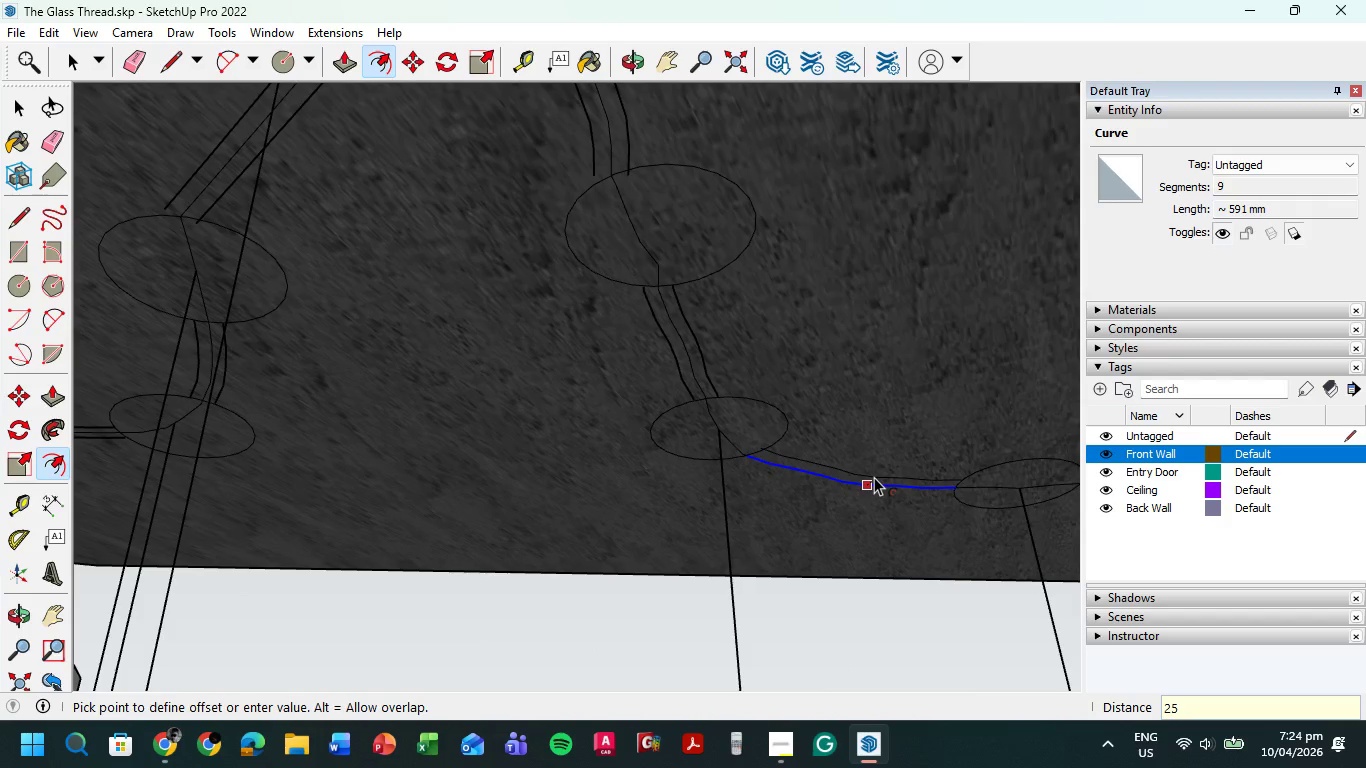 
key(Numpad5)
 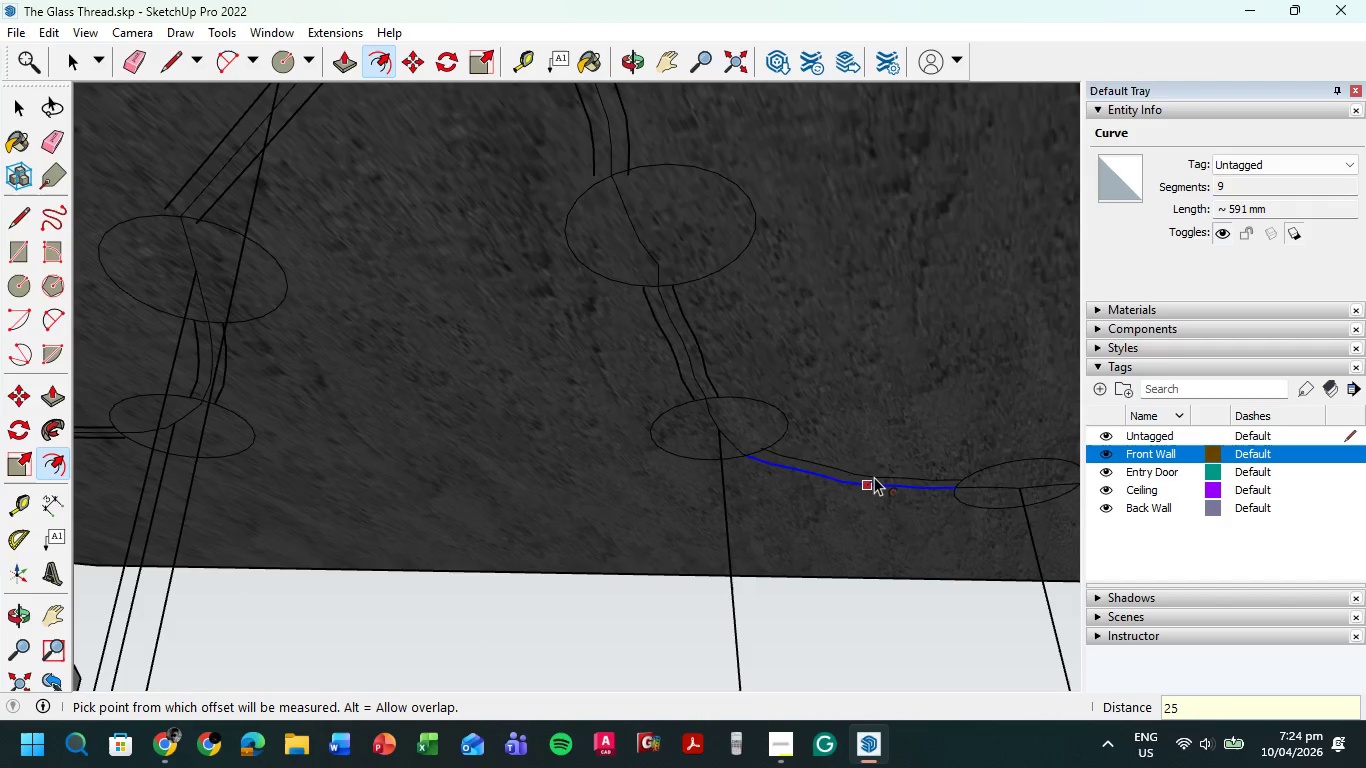 
key(NumpadEnter)
 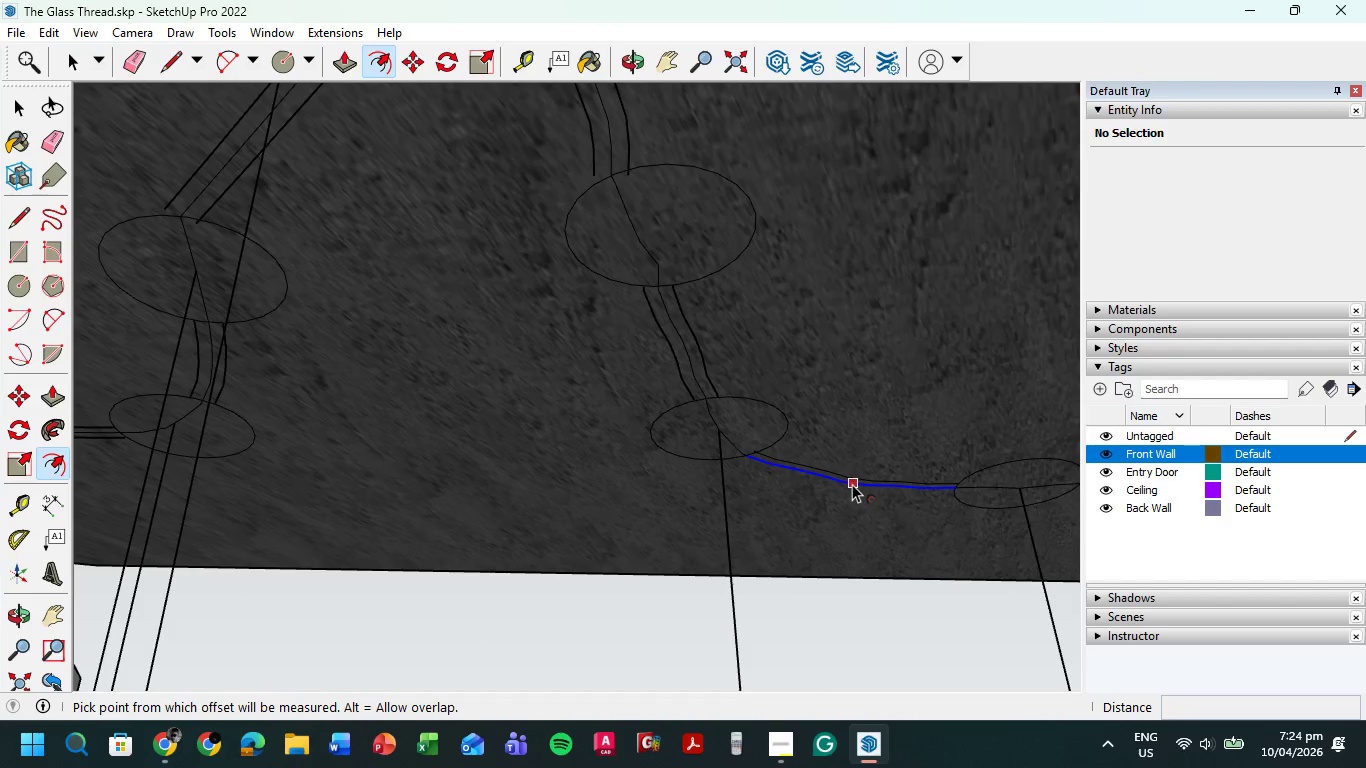 
left_click([853, 483])
 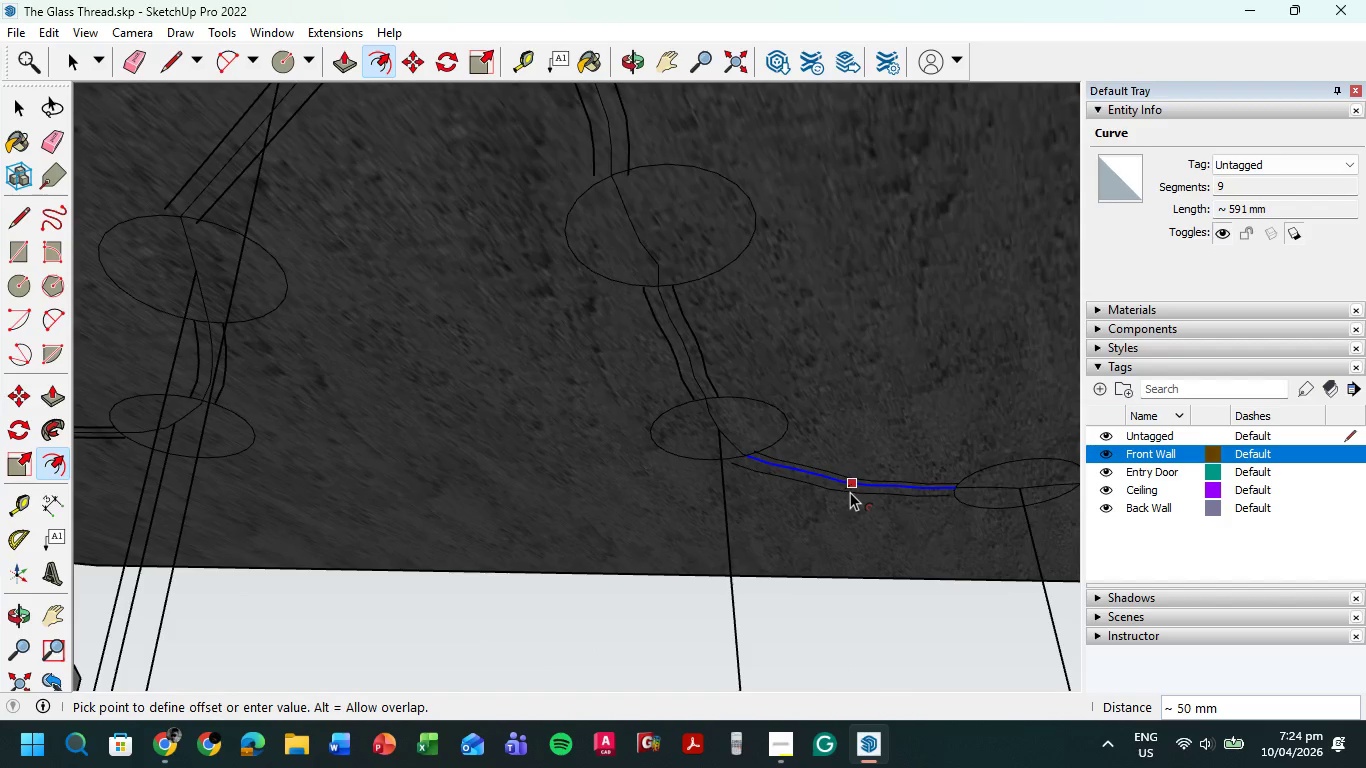 
key(Numpad2)
 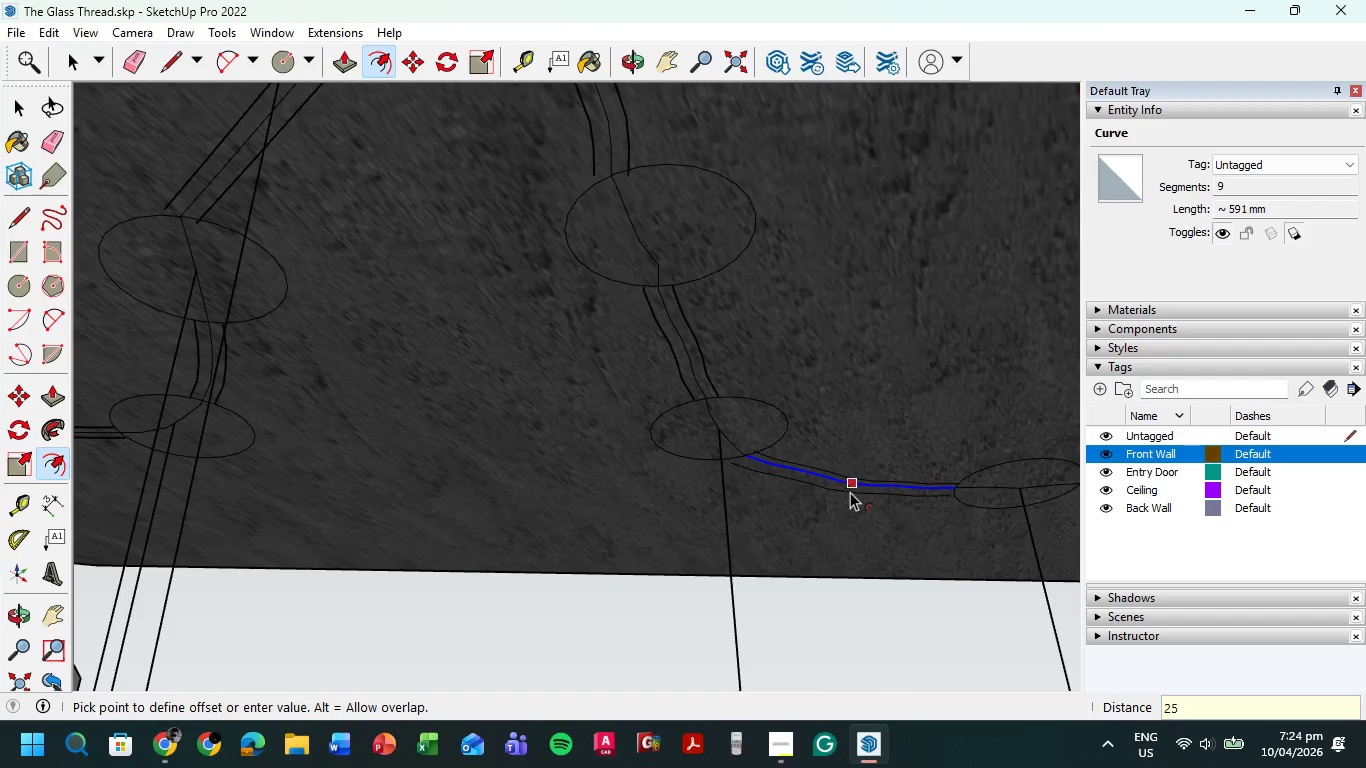 
key(Numpad5)
 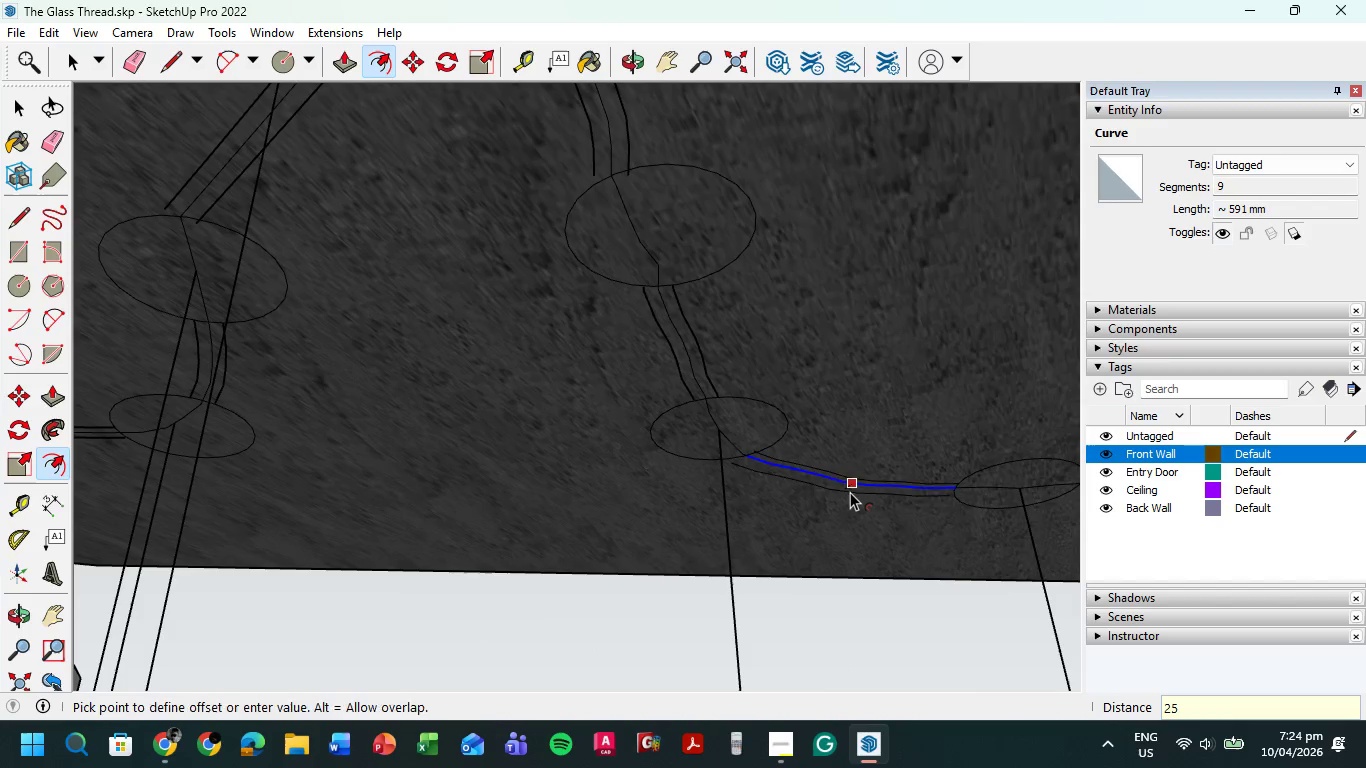 
key(NumpadEnter)
 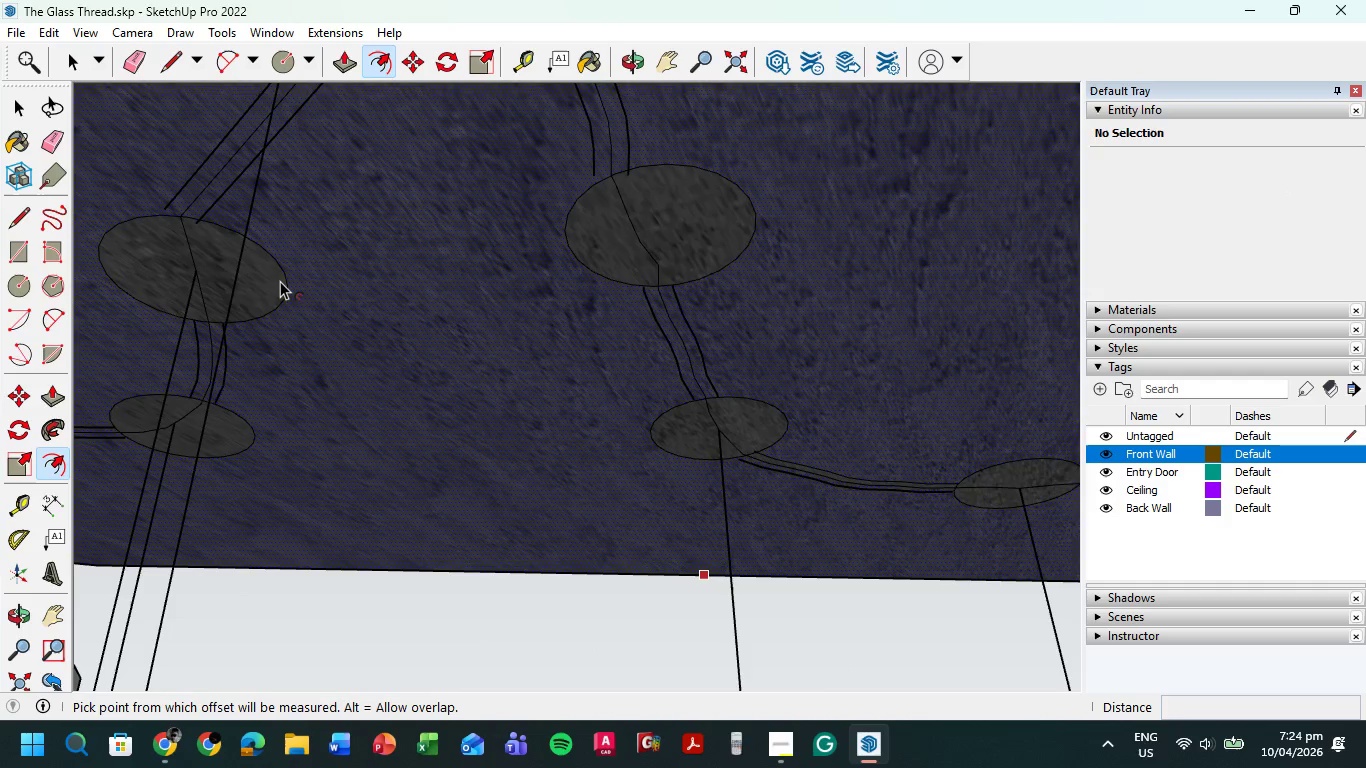 
scroll: coordinate [801, 384], scroll_direction: down, amount: 4.0
 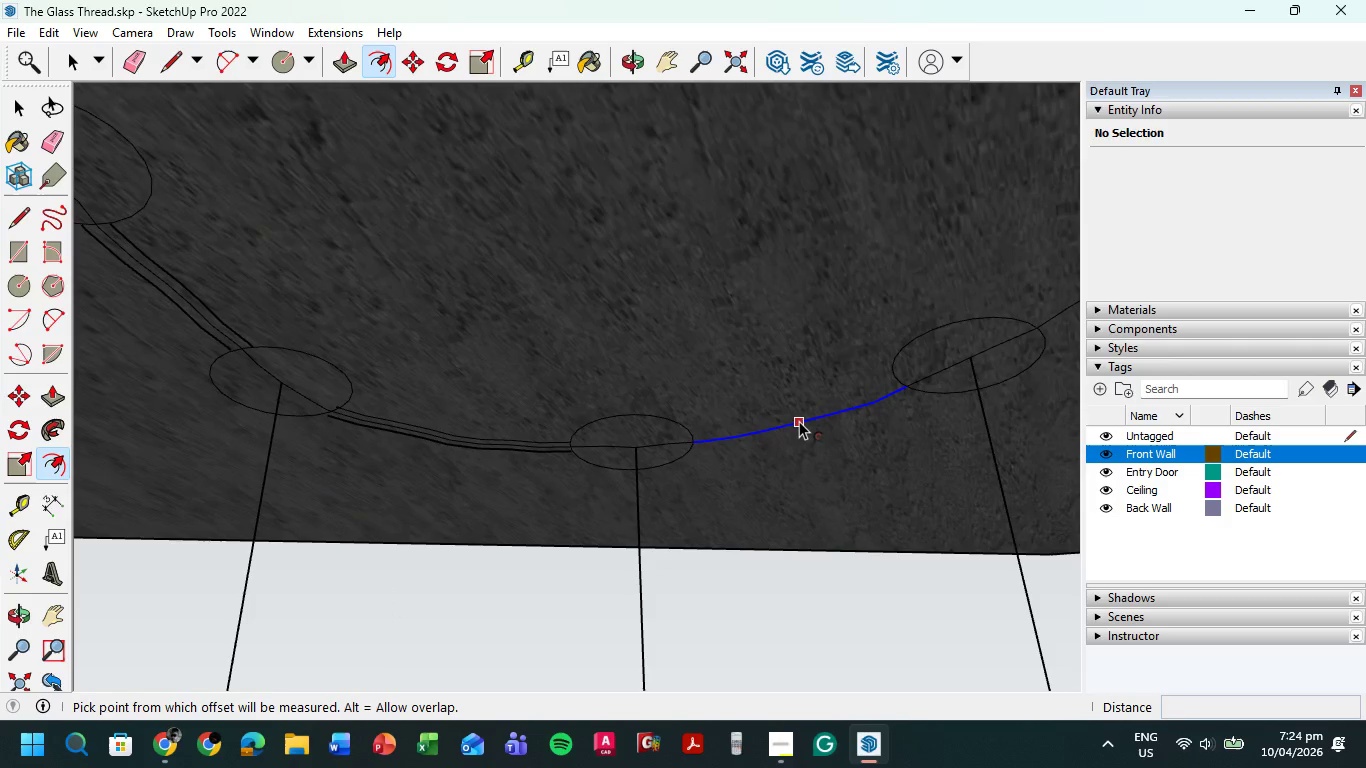 
left_click([799, 421])
 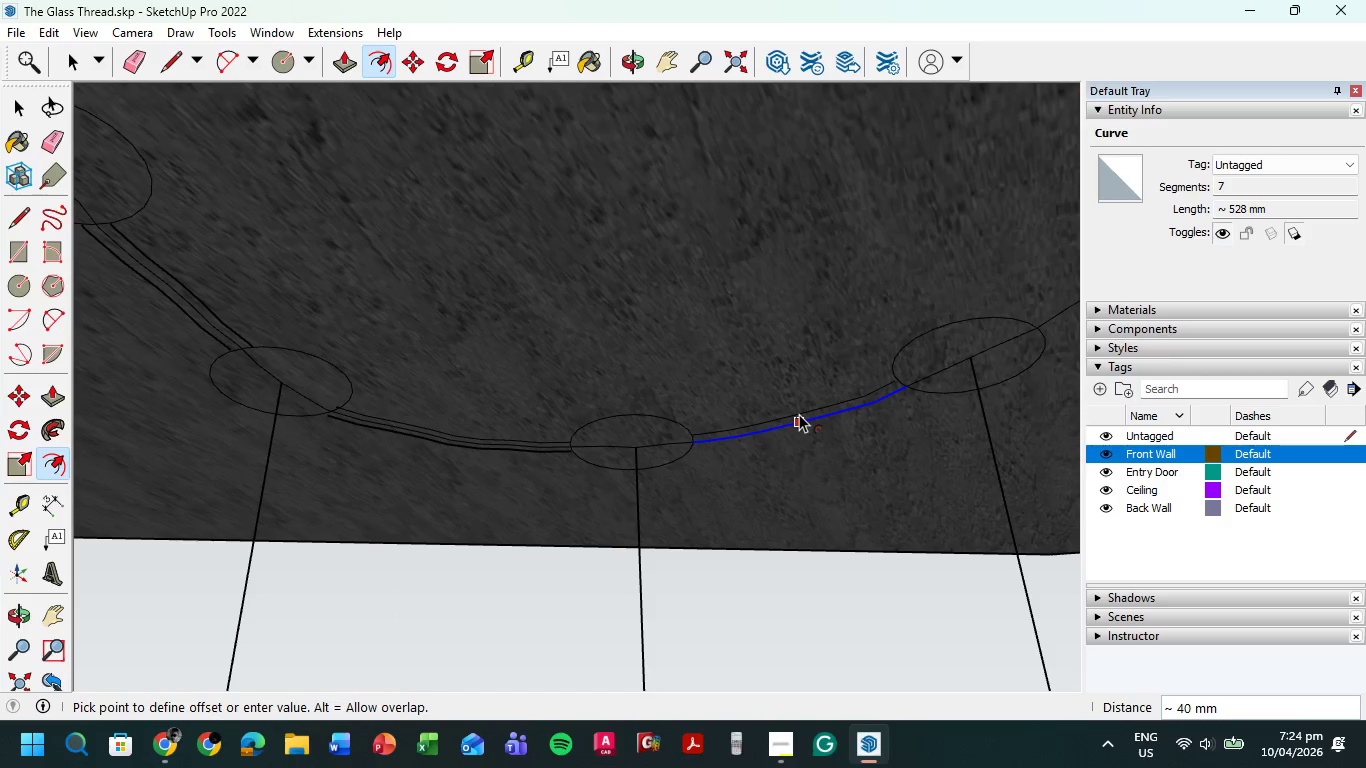 
key(Numpad2)
 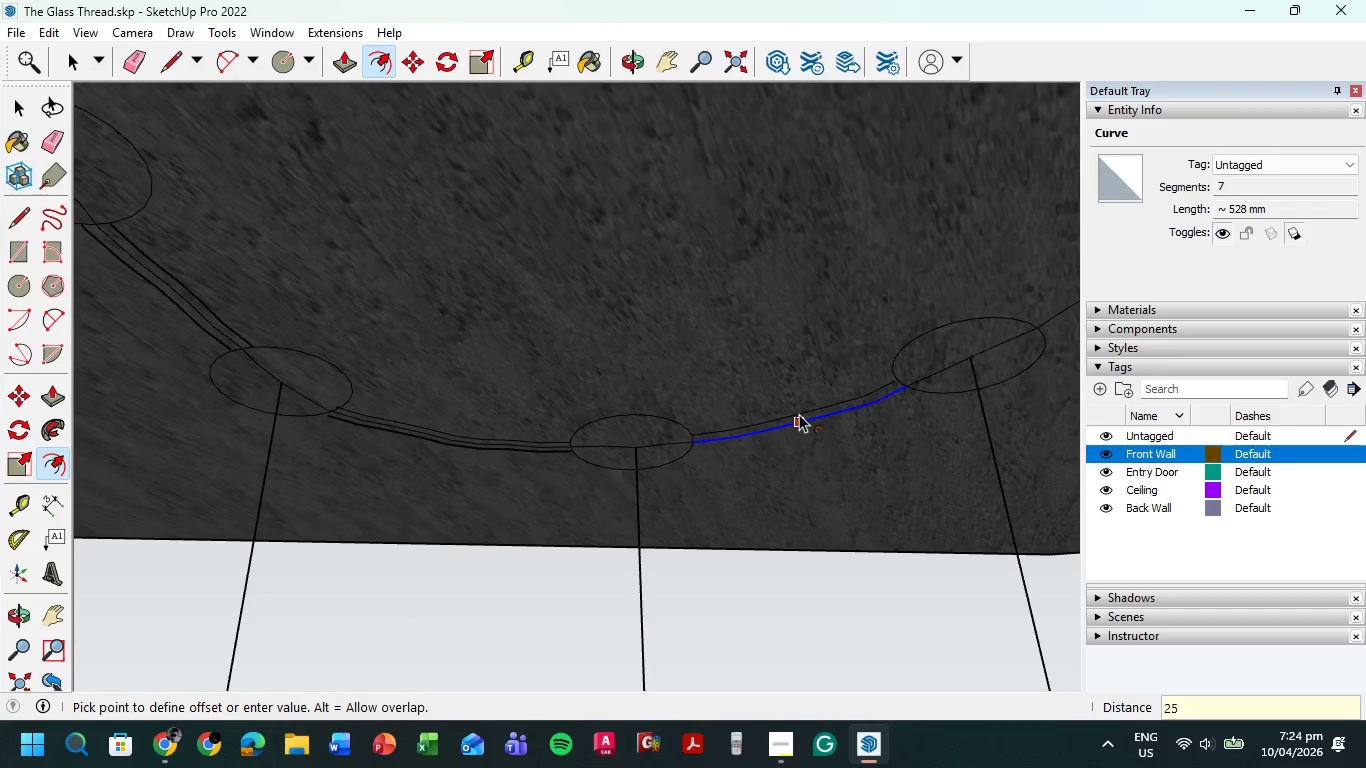 
key(Numpad5)
 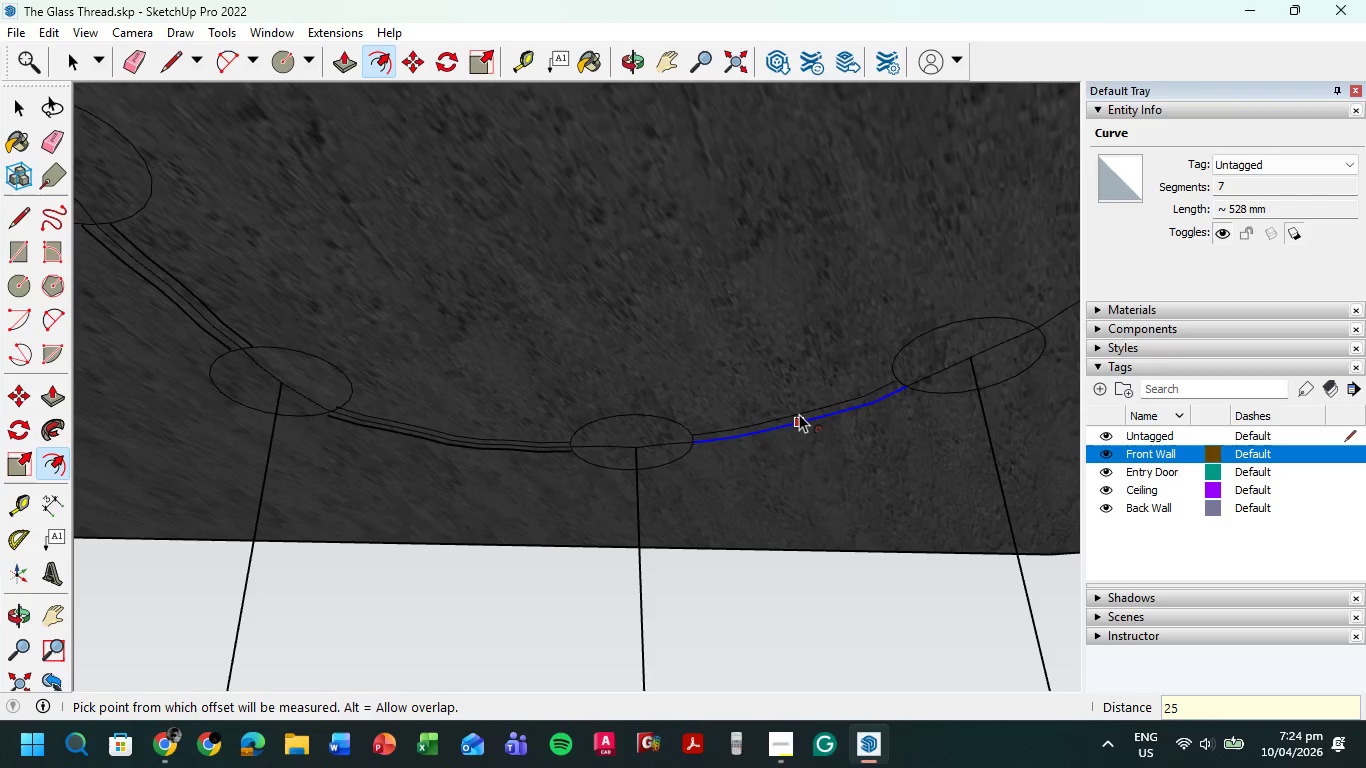 
key(NumpadEnter)
 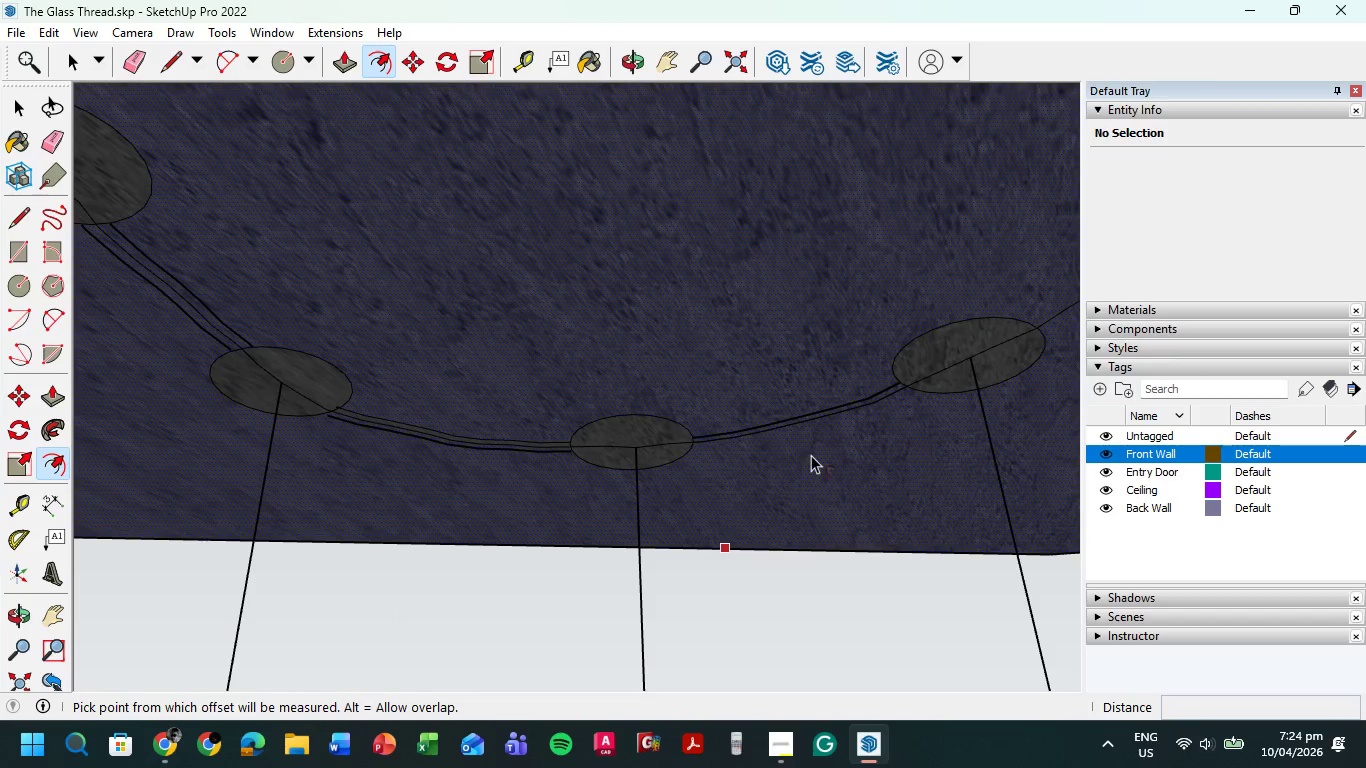 
left_click([783, 426])
 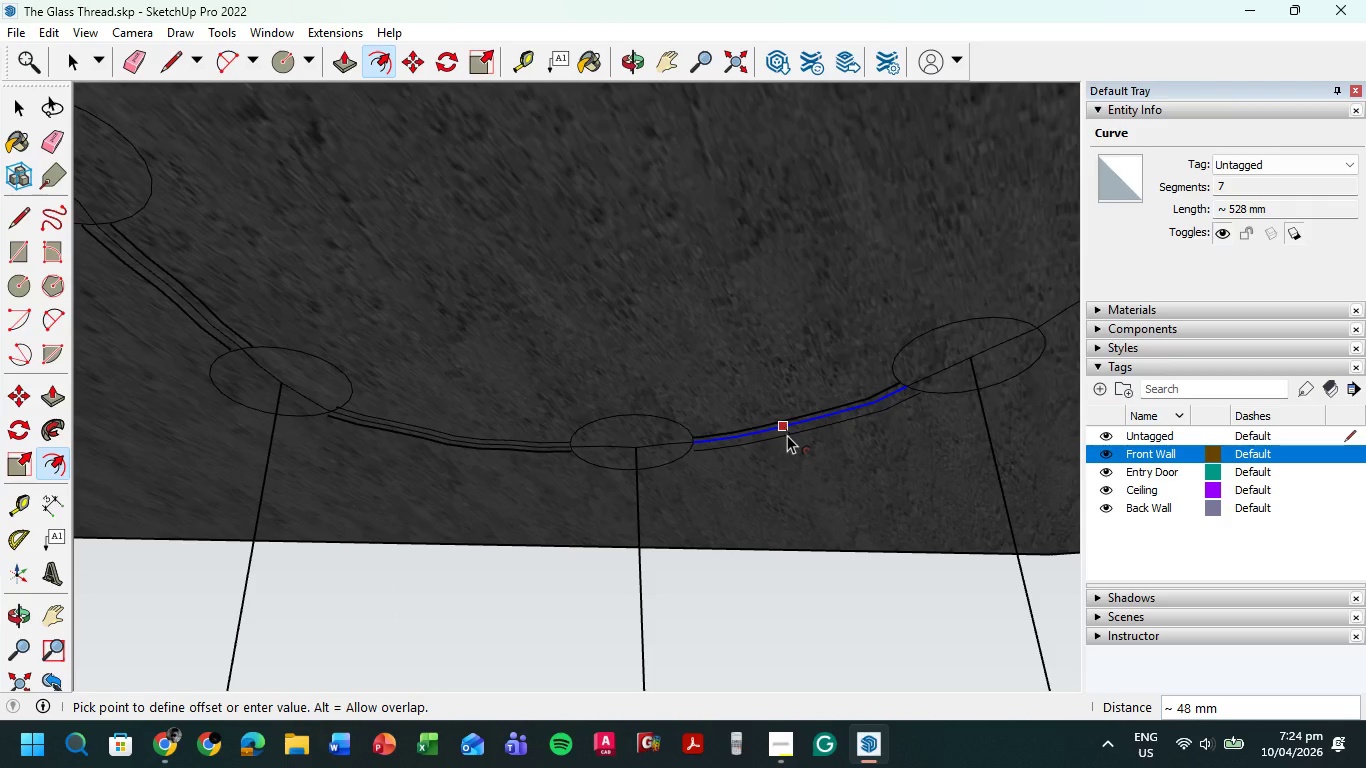 
key(Numpad2)
 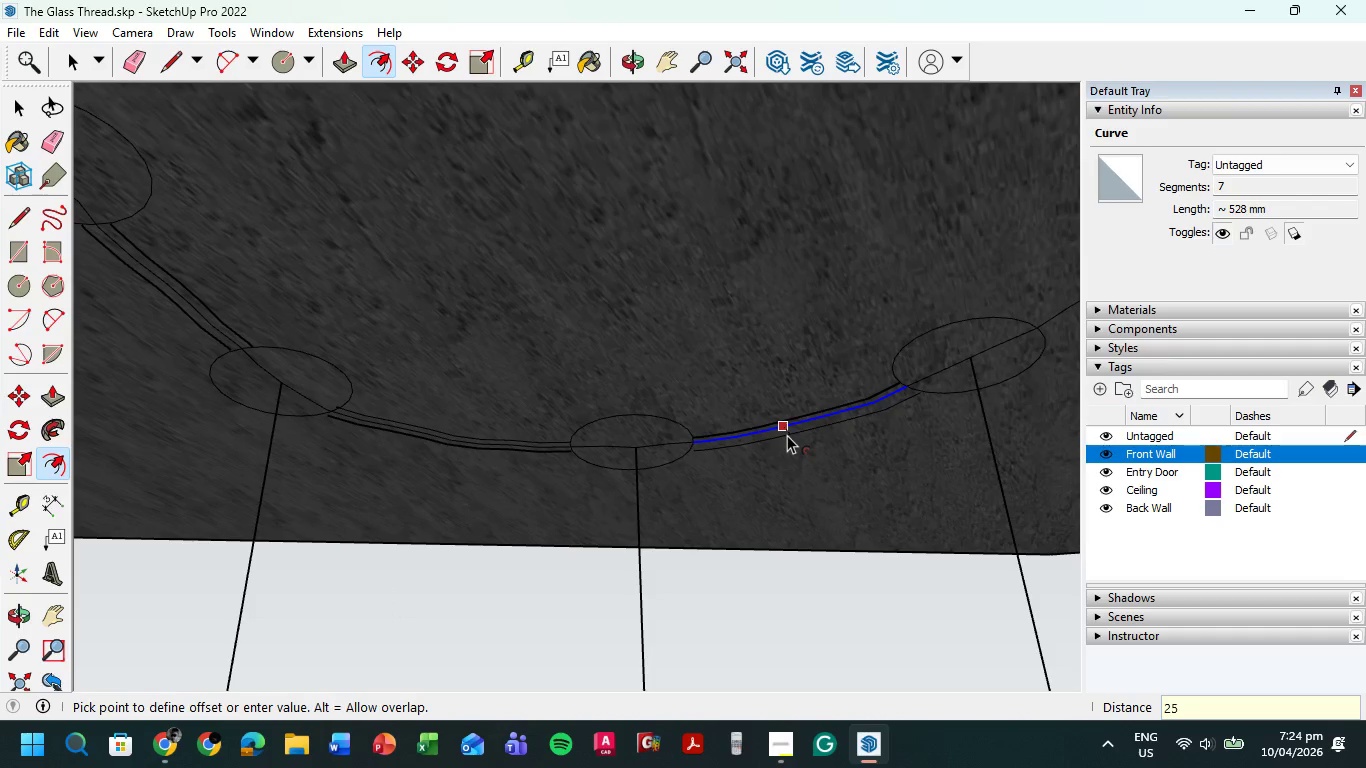 
key(Numpad5)
 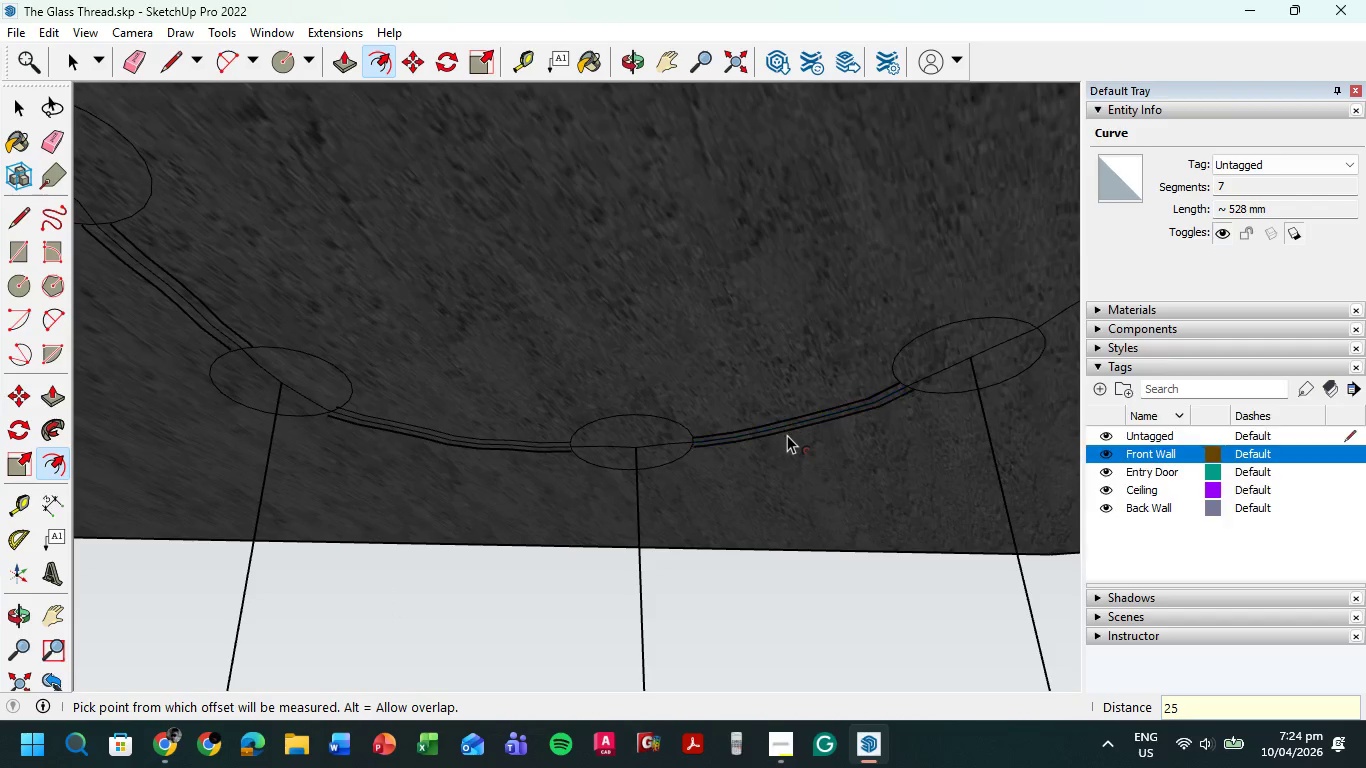 
key(NumpadEnter)
 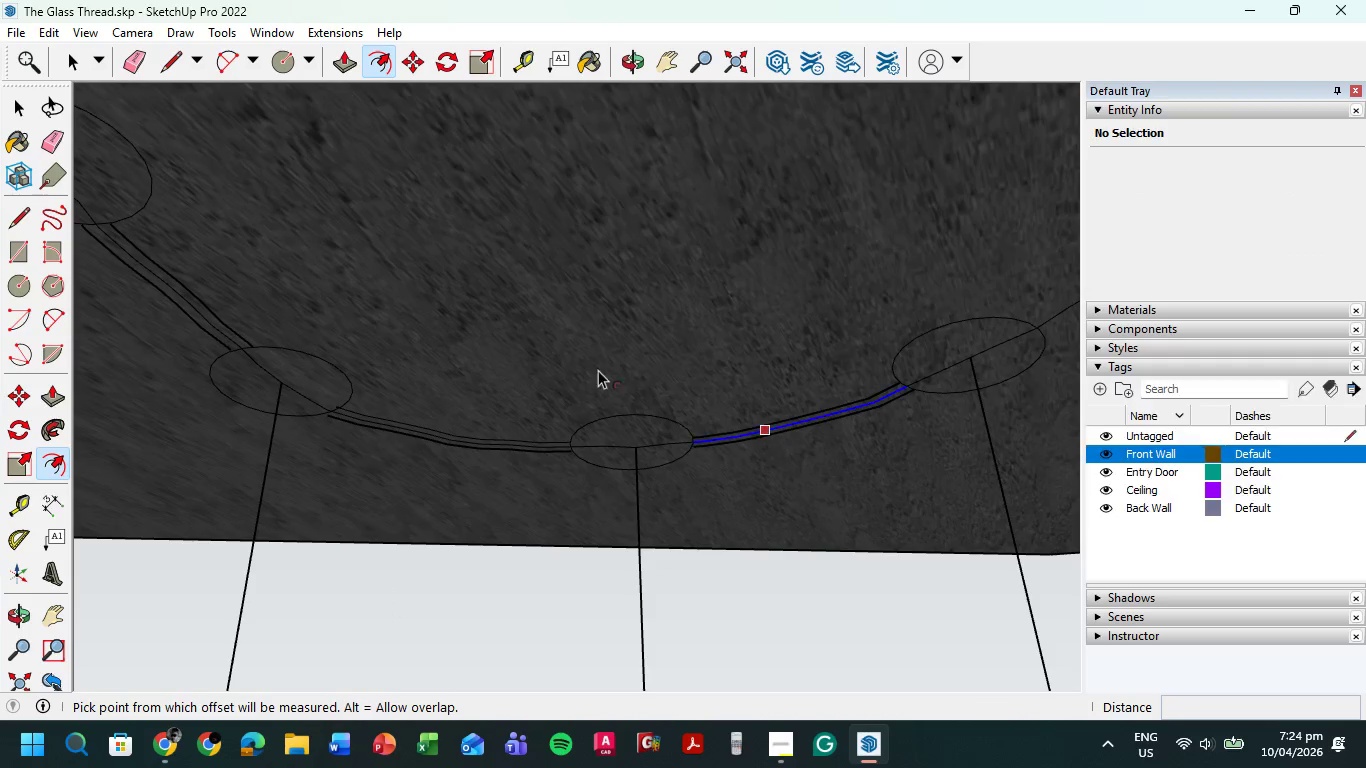 
scroll: coordinate [791, 307], scroll_direction: down, amount: 5.0
 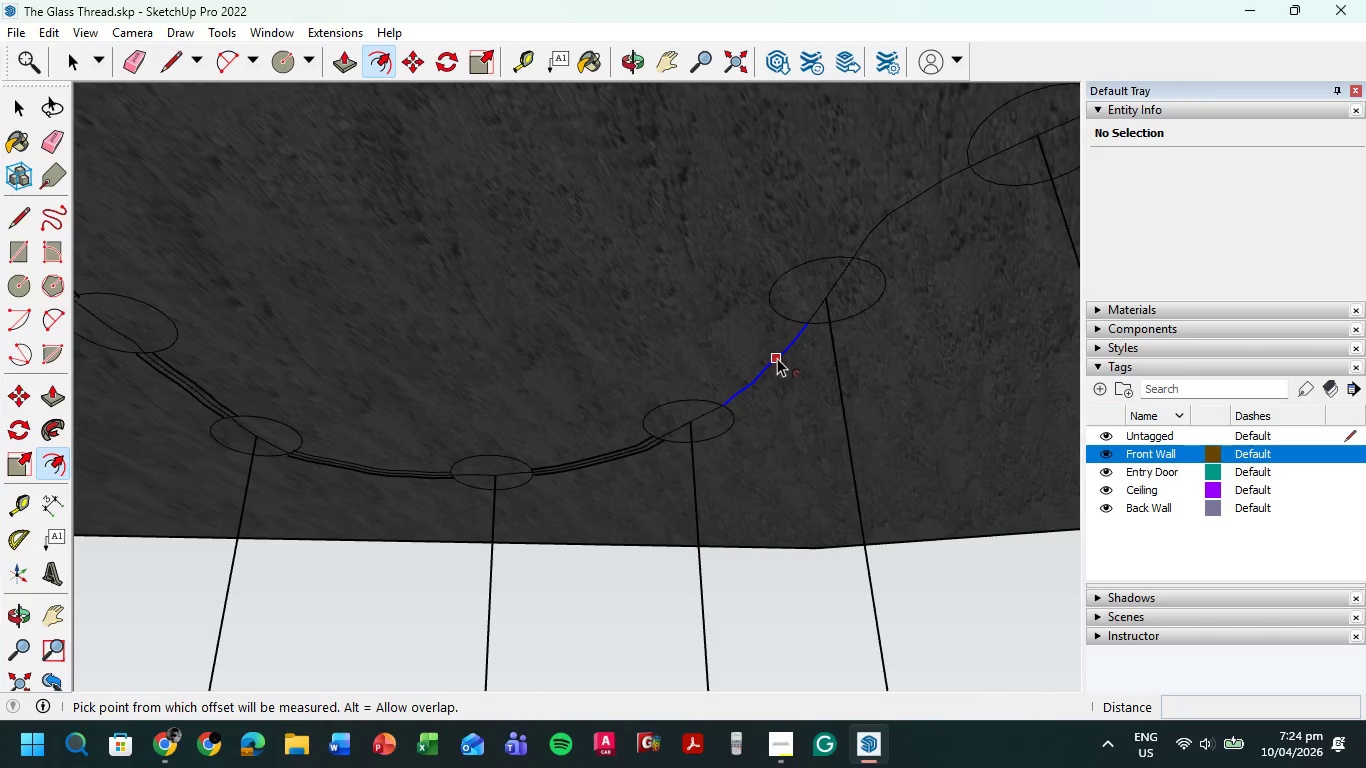 
left_click([777, 358])
 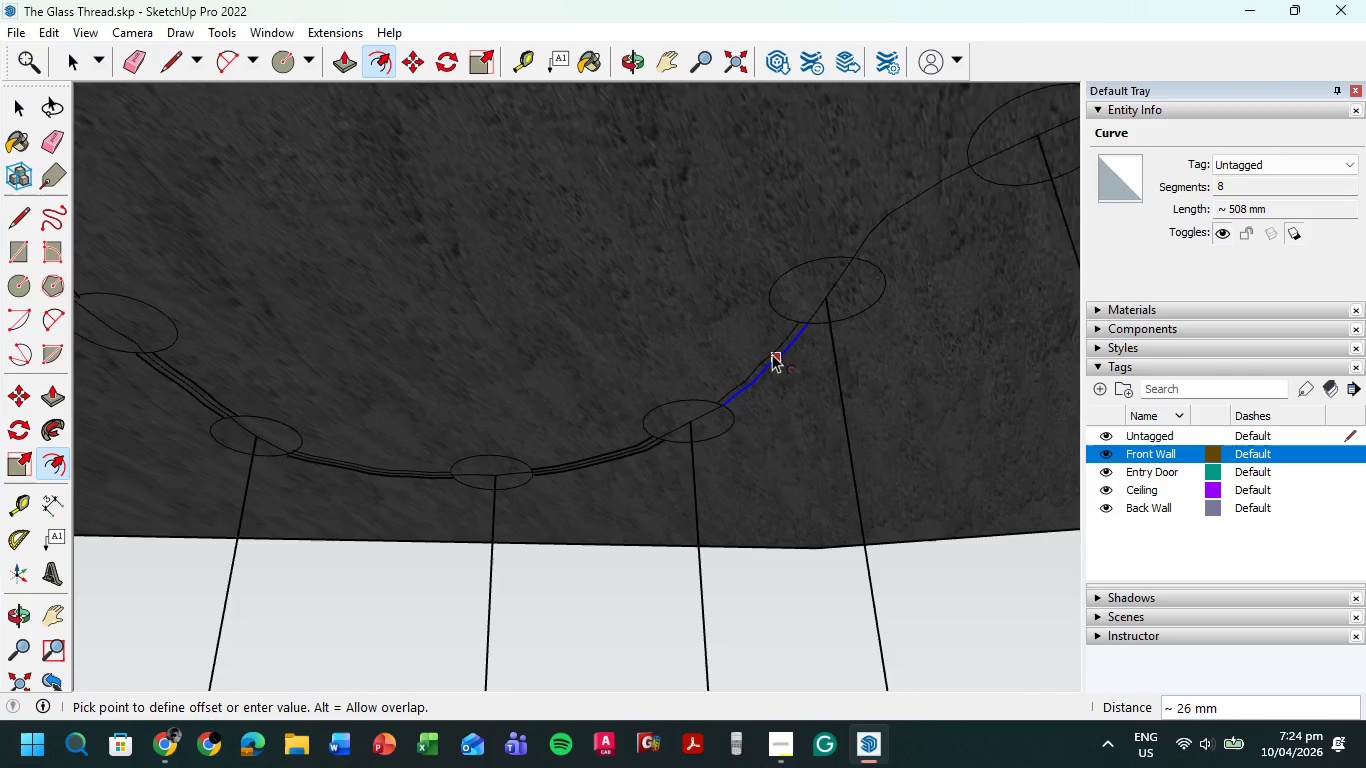 
key(Numpad2)
 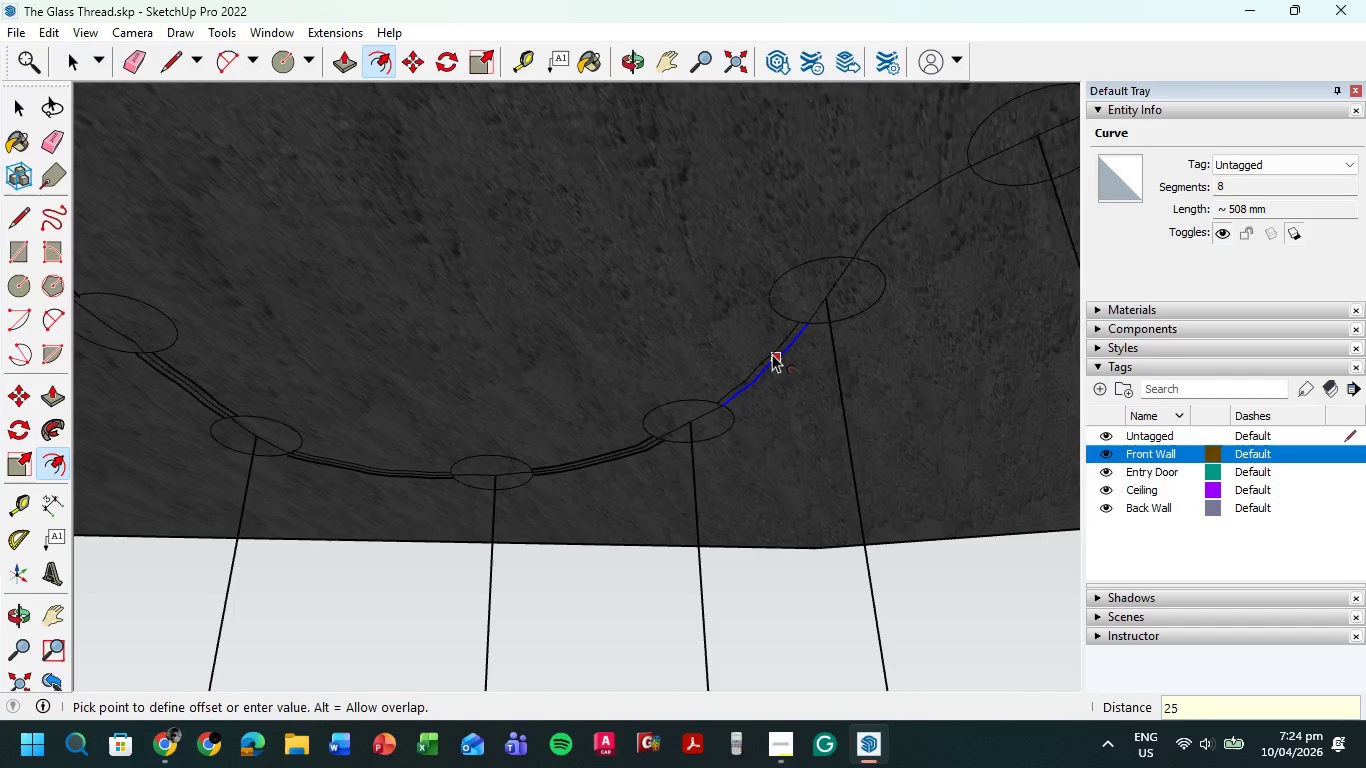 
key(Numpad5)
 